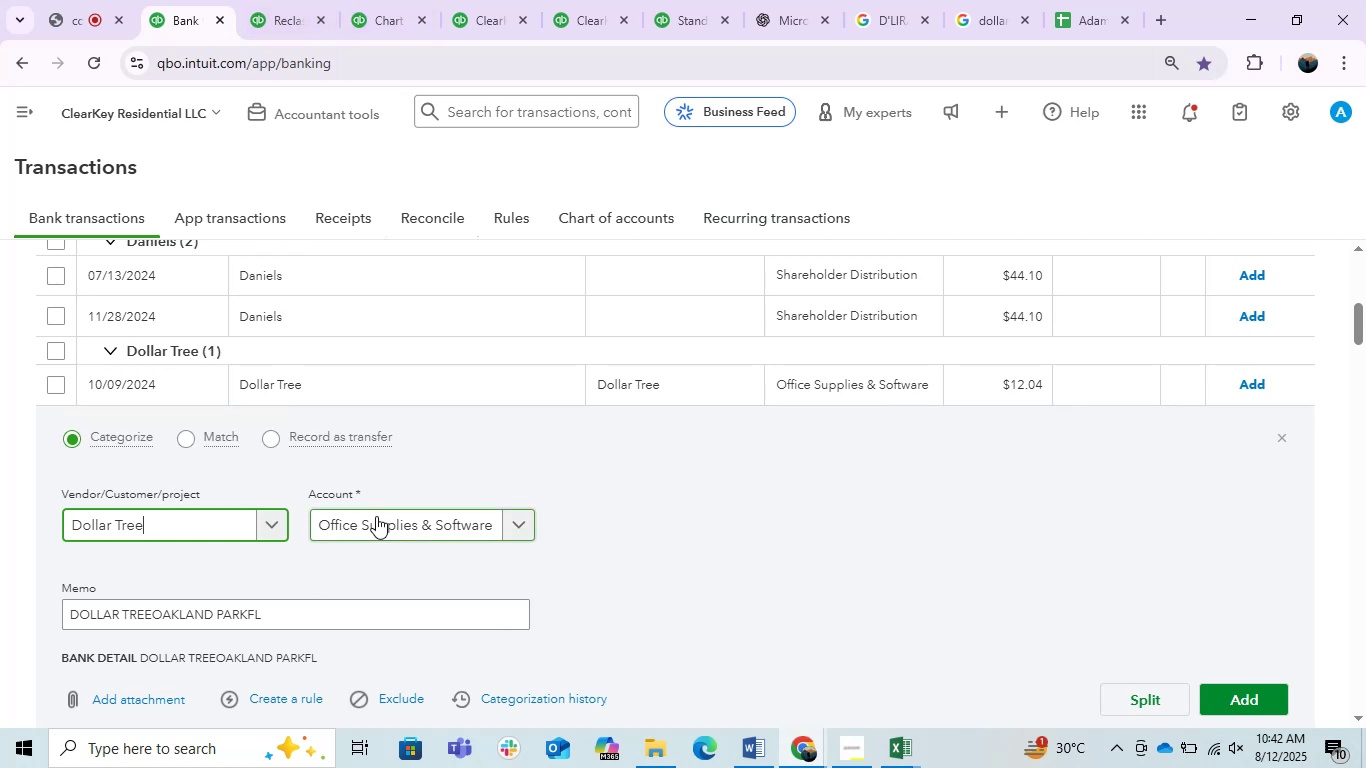 
left_click([376, 516])
 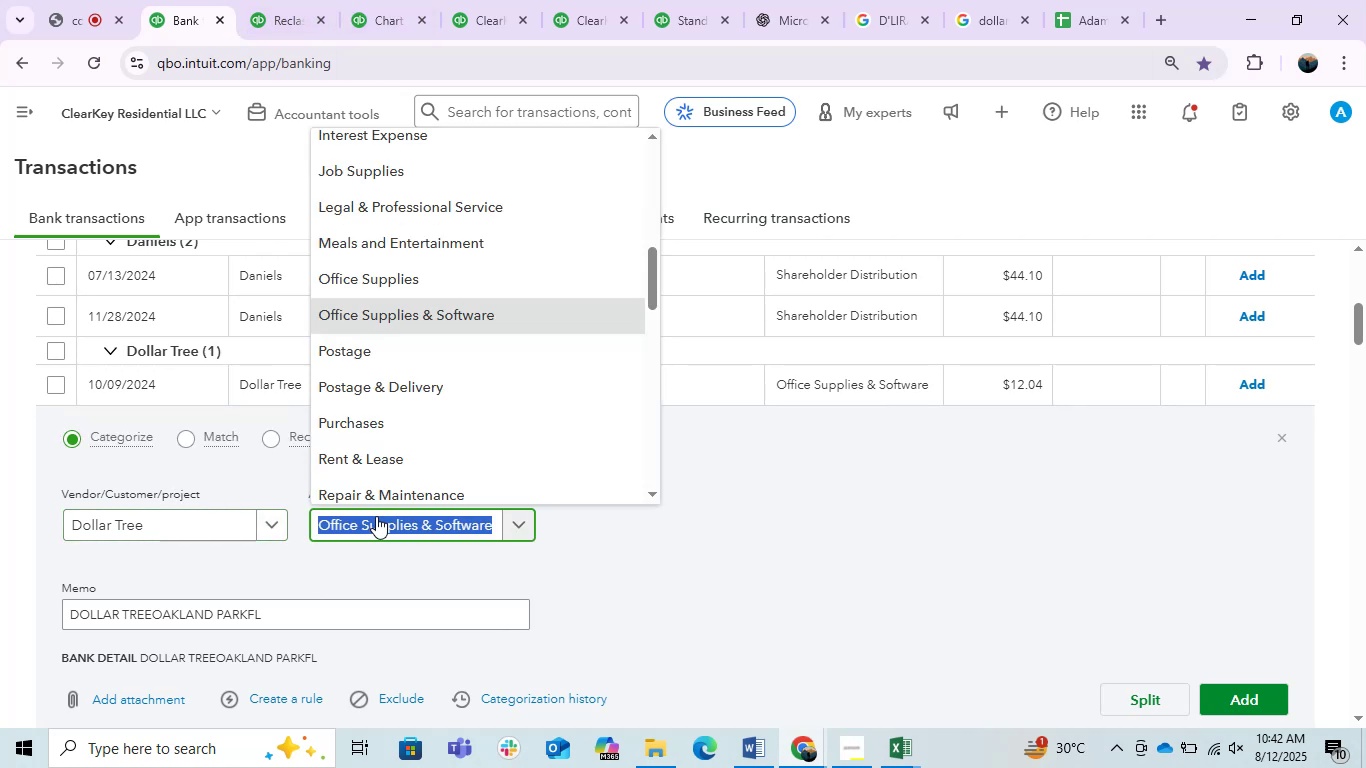 
type(meal)
 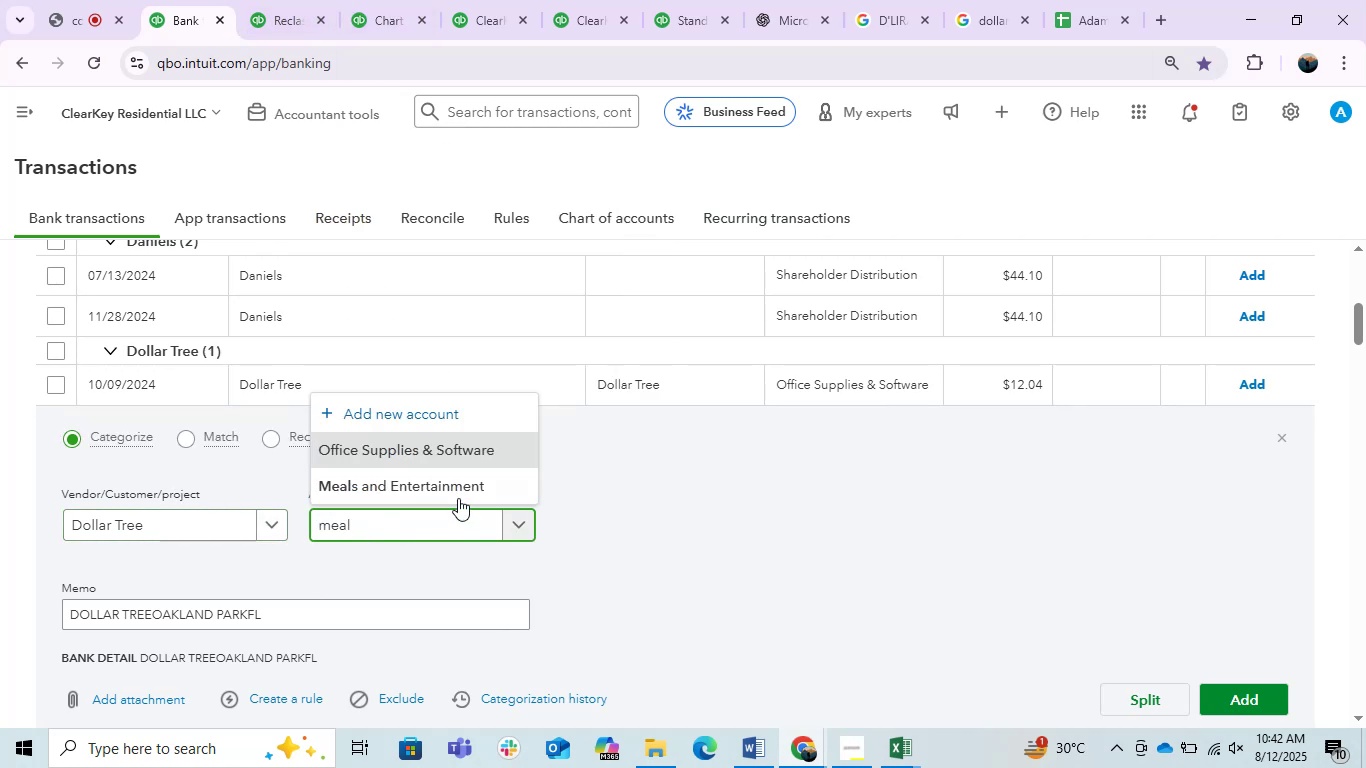 
left_click([449, 494])
 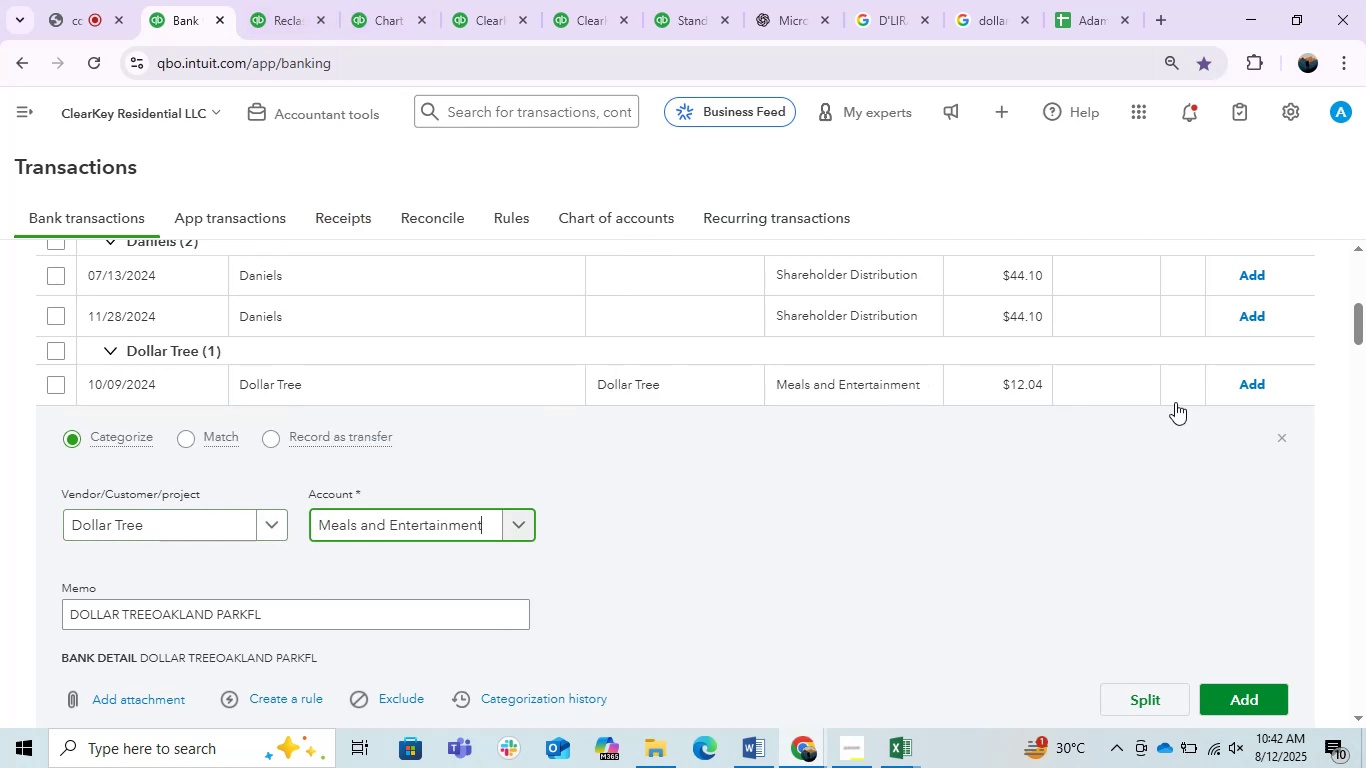 
left_click([1247, 380])
 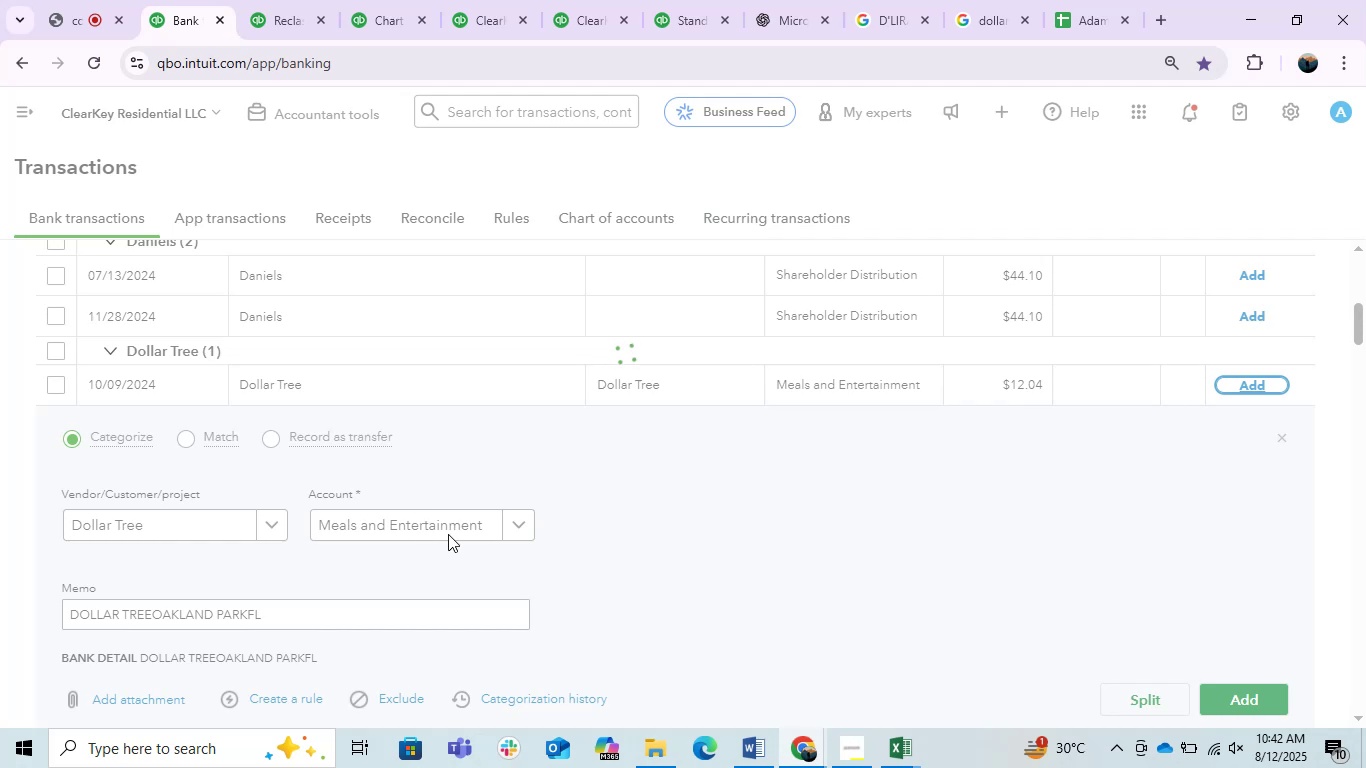 
scroll: coordinate [448, 534], scroll_direction: up, amount: 4.0
 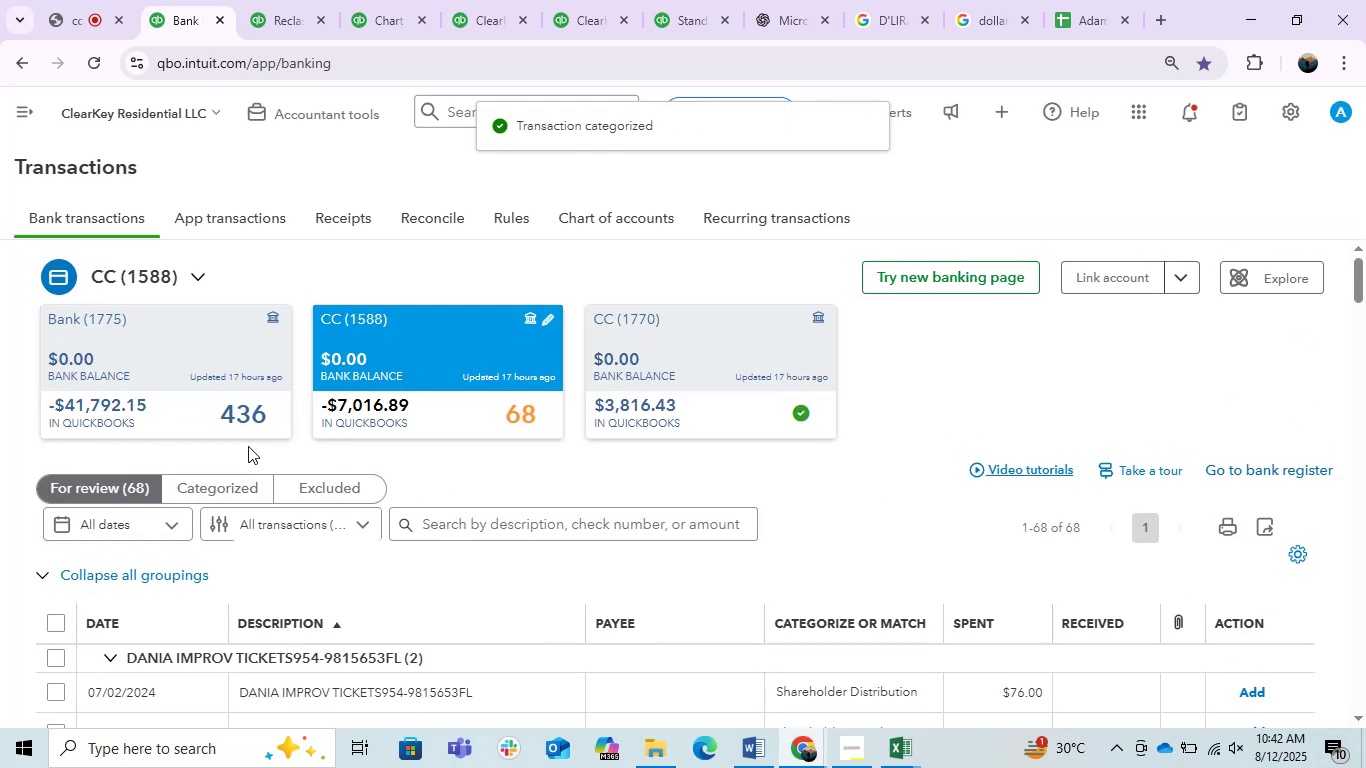 
left_click([220, 484])
 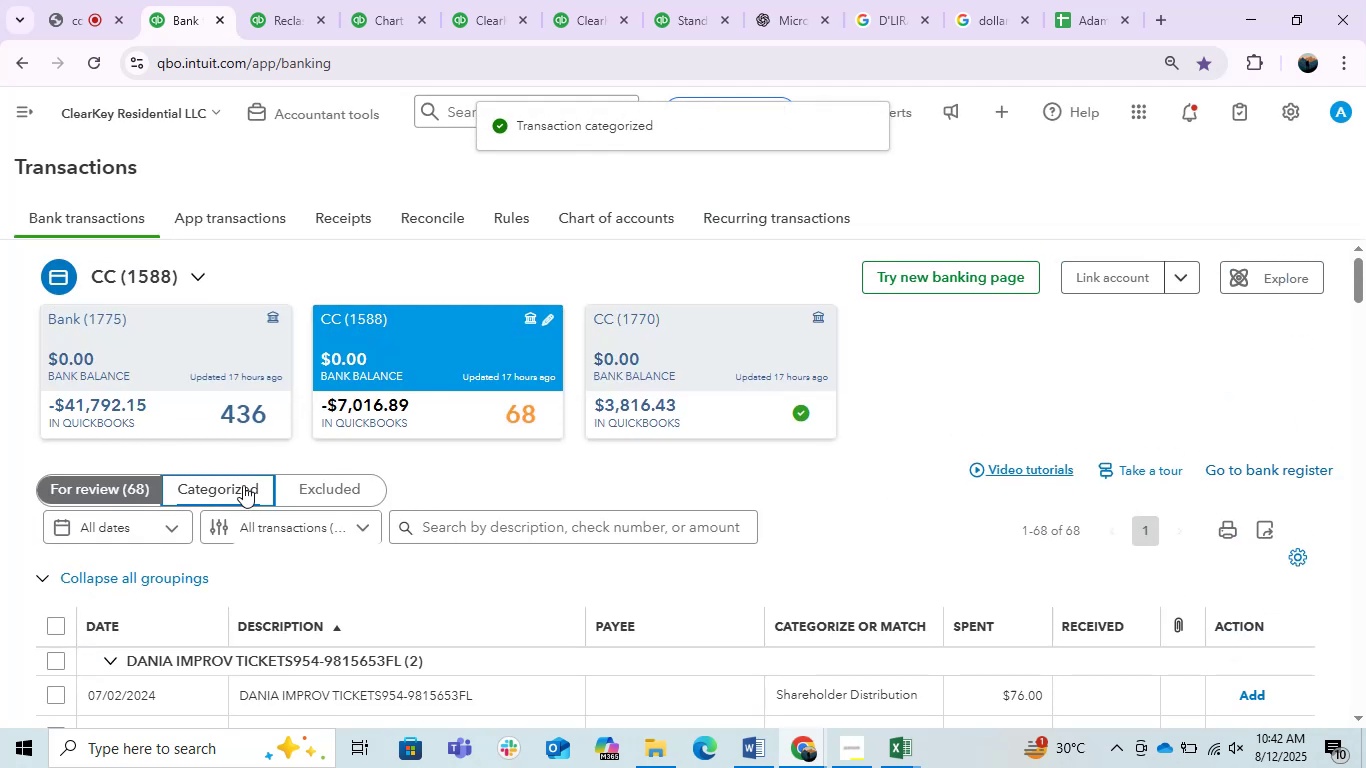 
left_click([475, 530])
 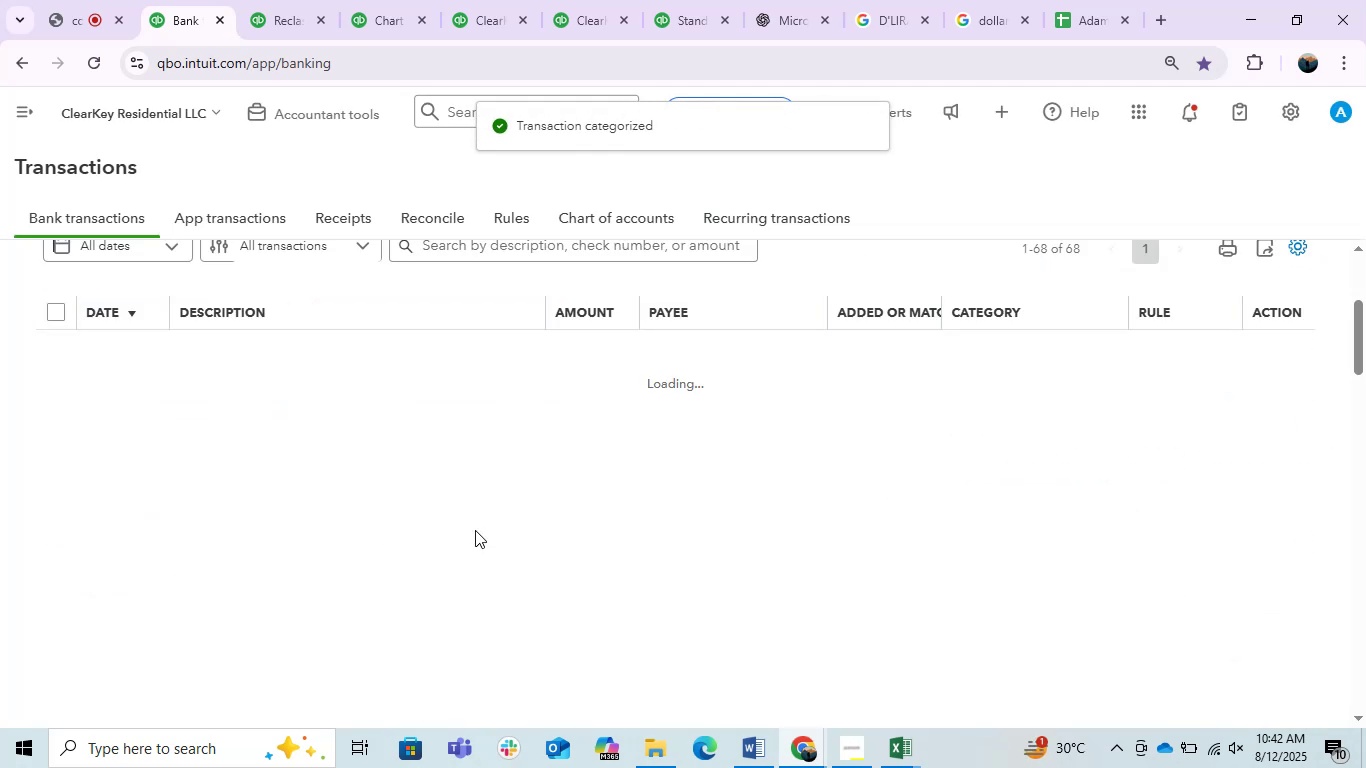 
scroll: coordinate [546, 622], scroll_direction: up, amount: 3.0
 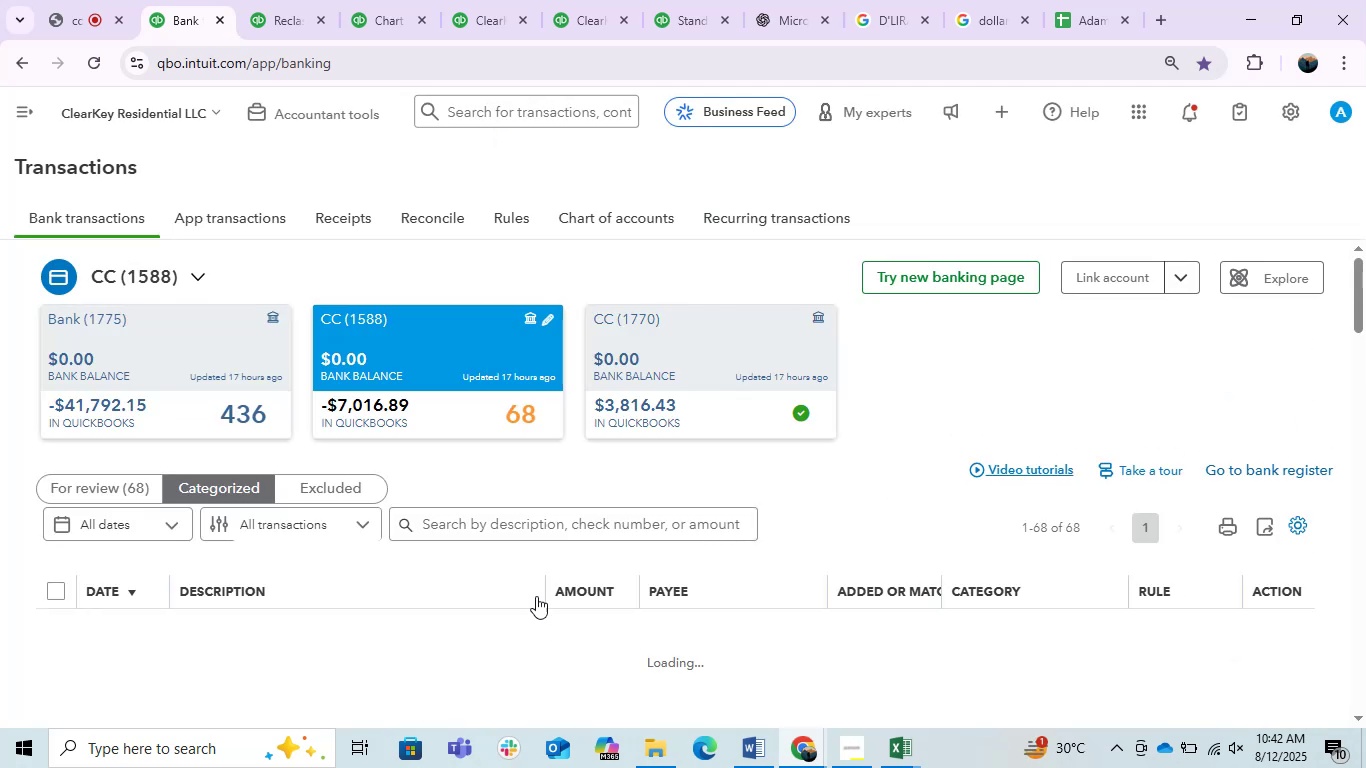 
left_click([515, 514])
 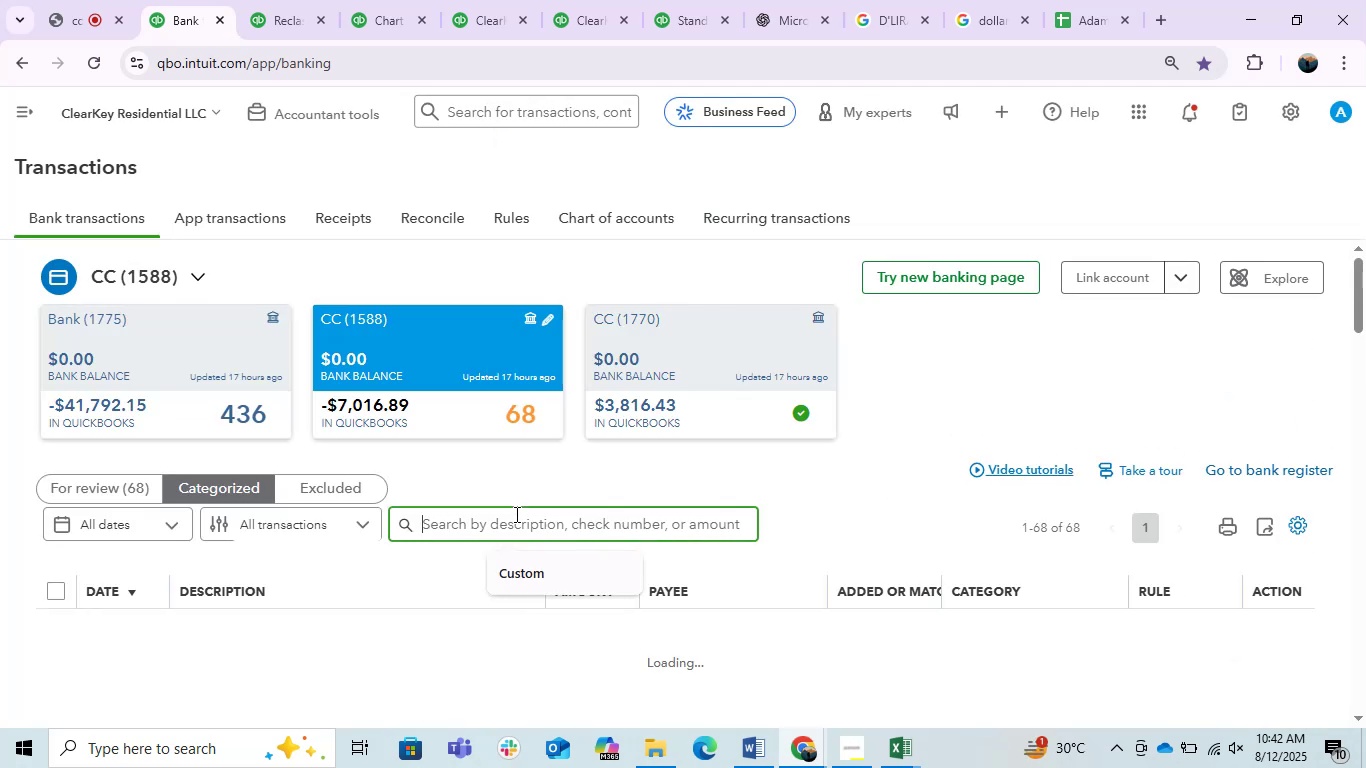 
key(Control+V)
 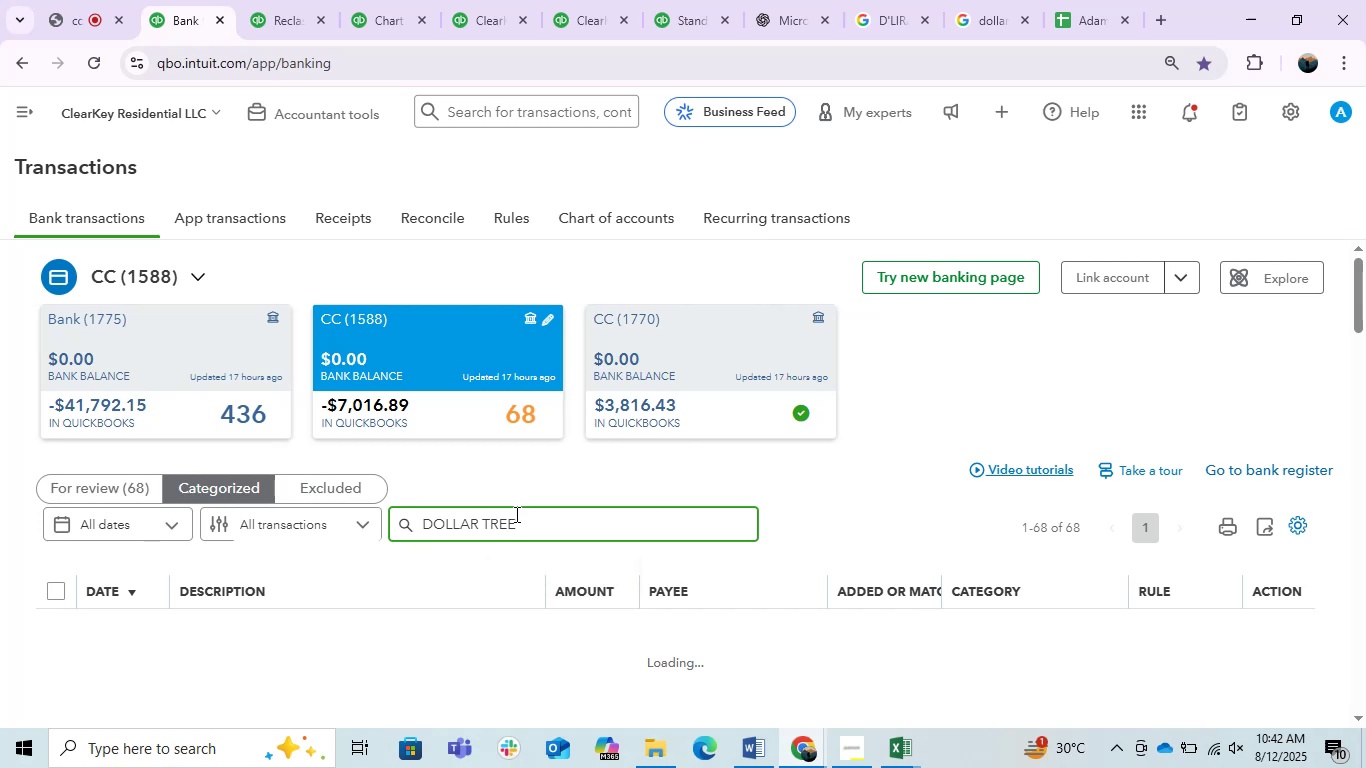 
key(Backslash)
 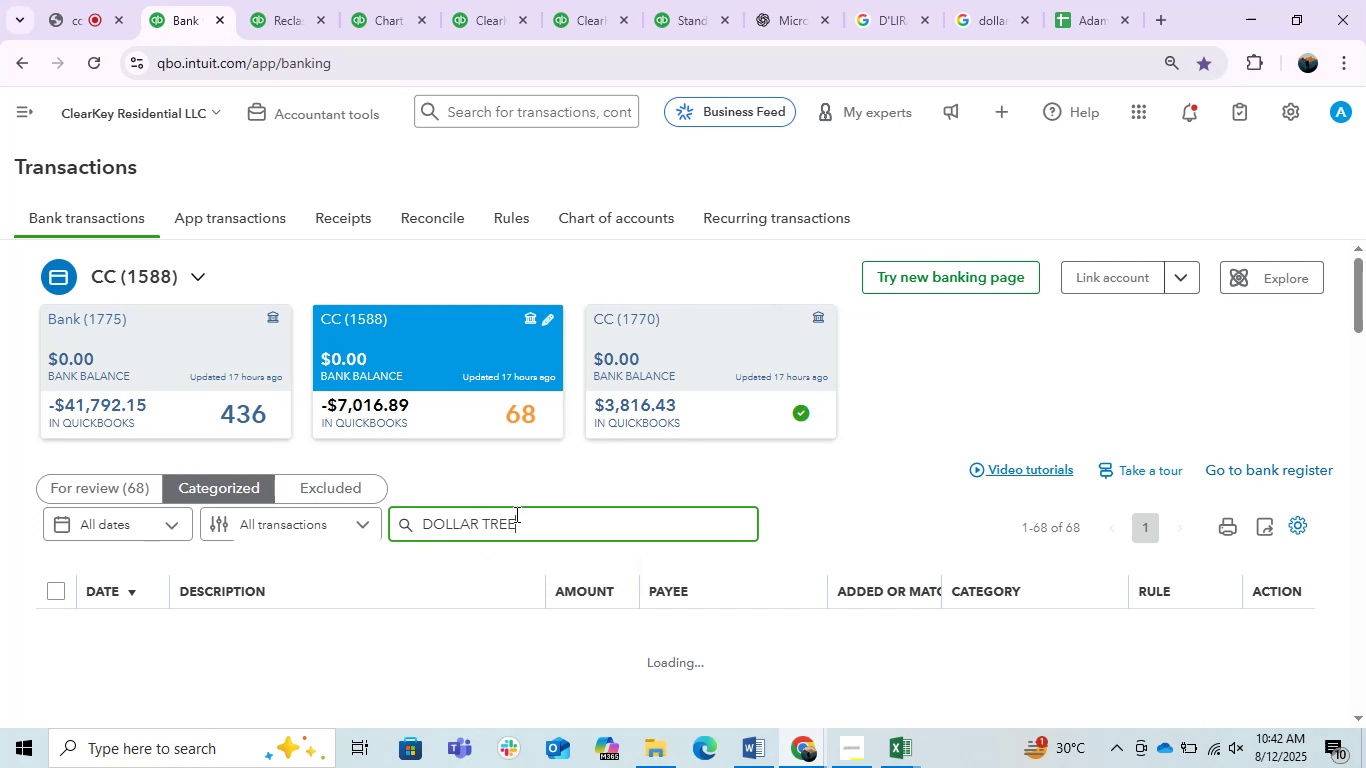 
key(Enter)
 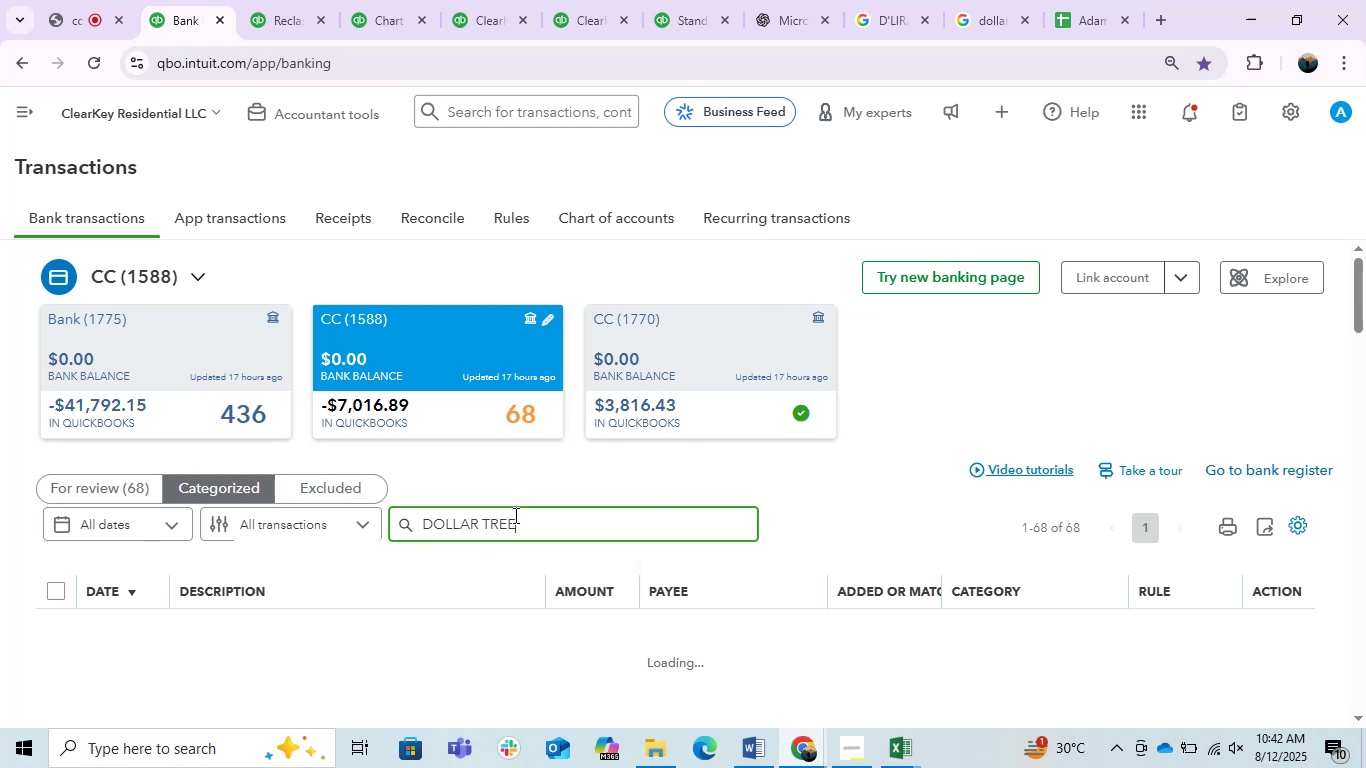 
key(Enter)
 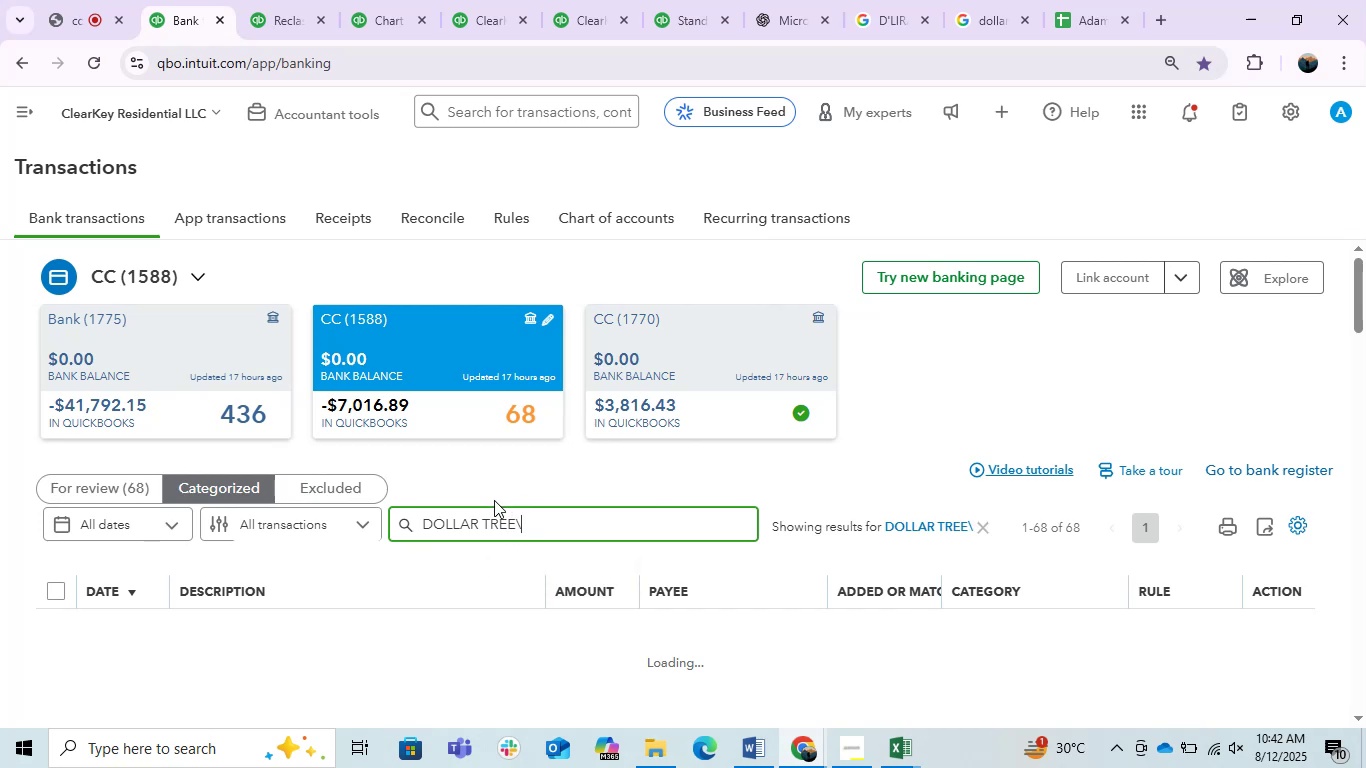 
key(Backspace)
 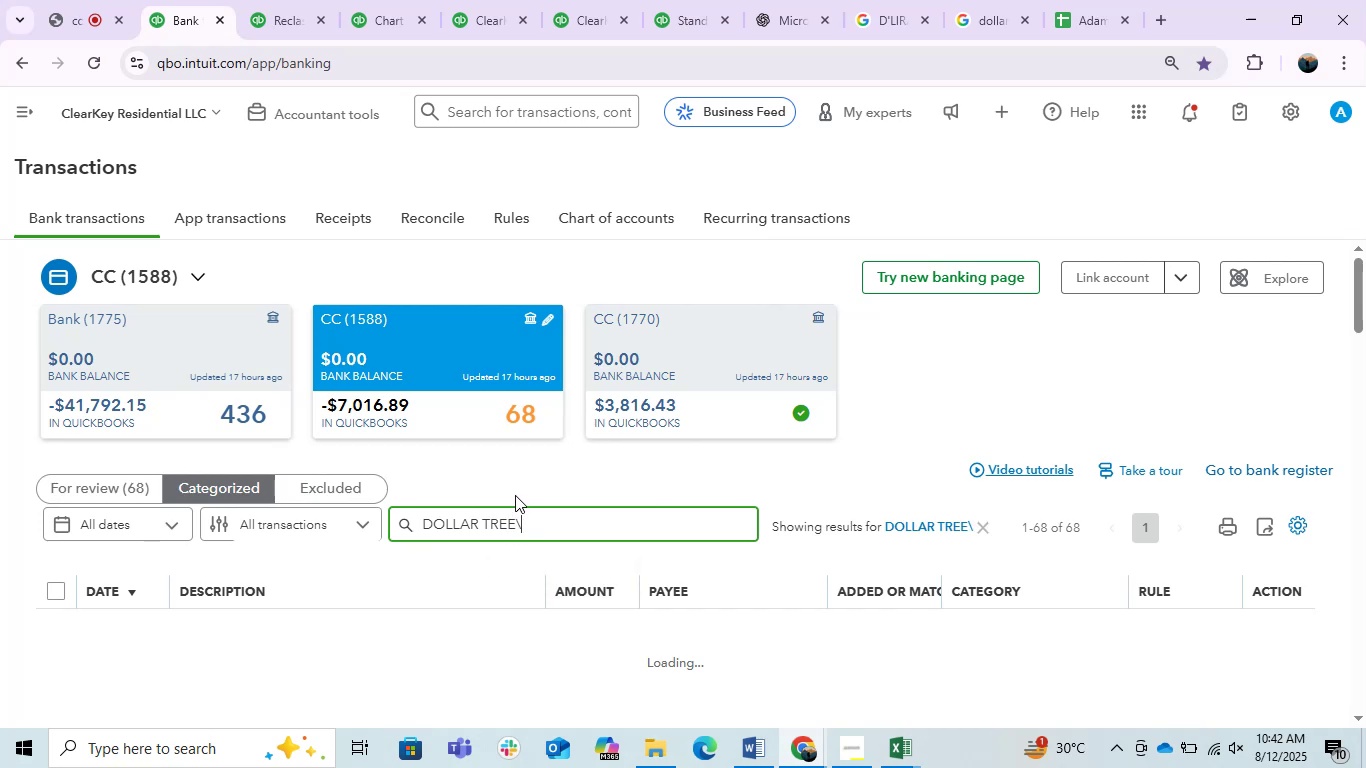 
key(Enter)
 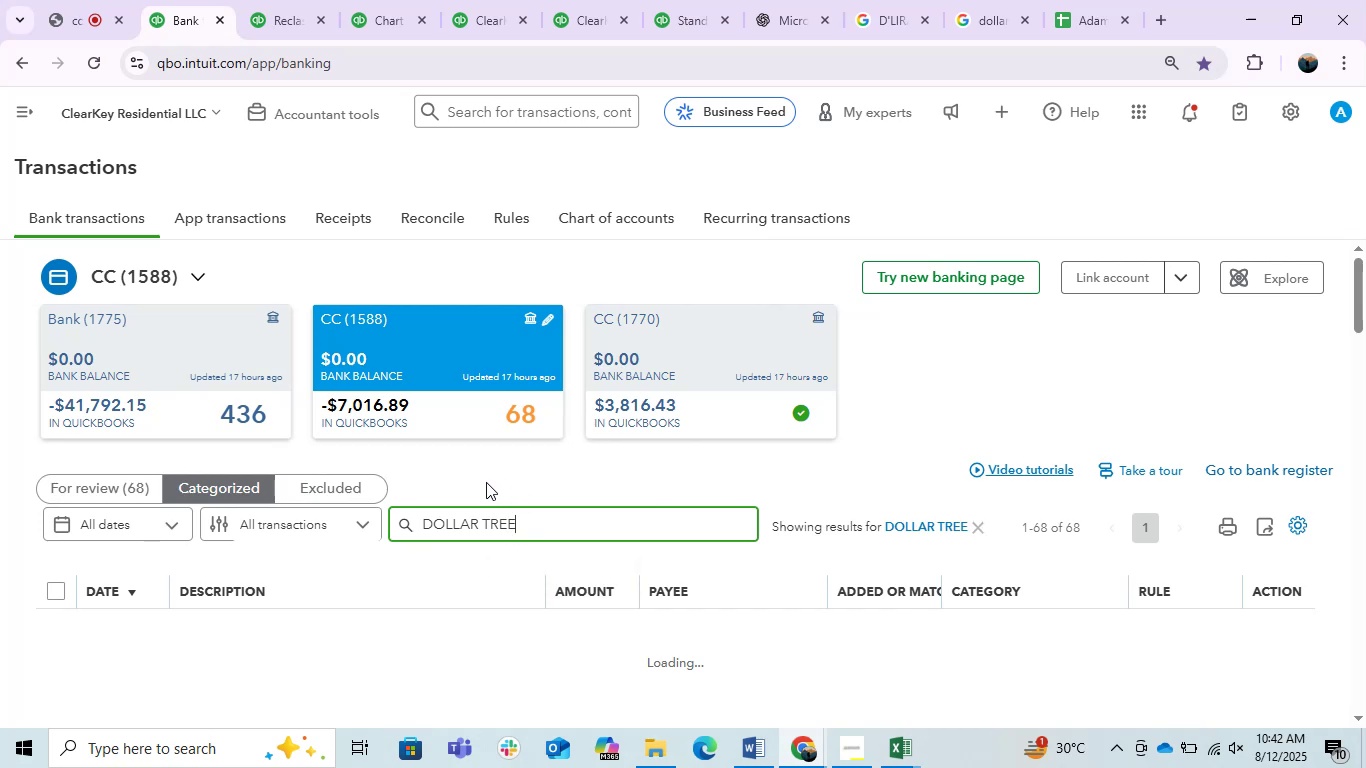 
wait(9.58)
 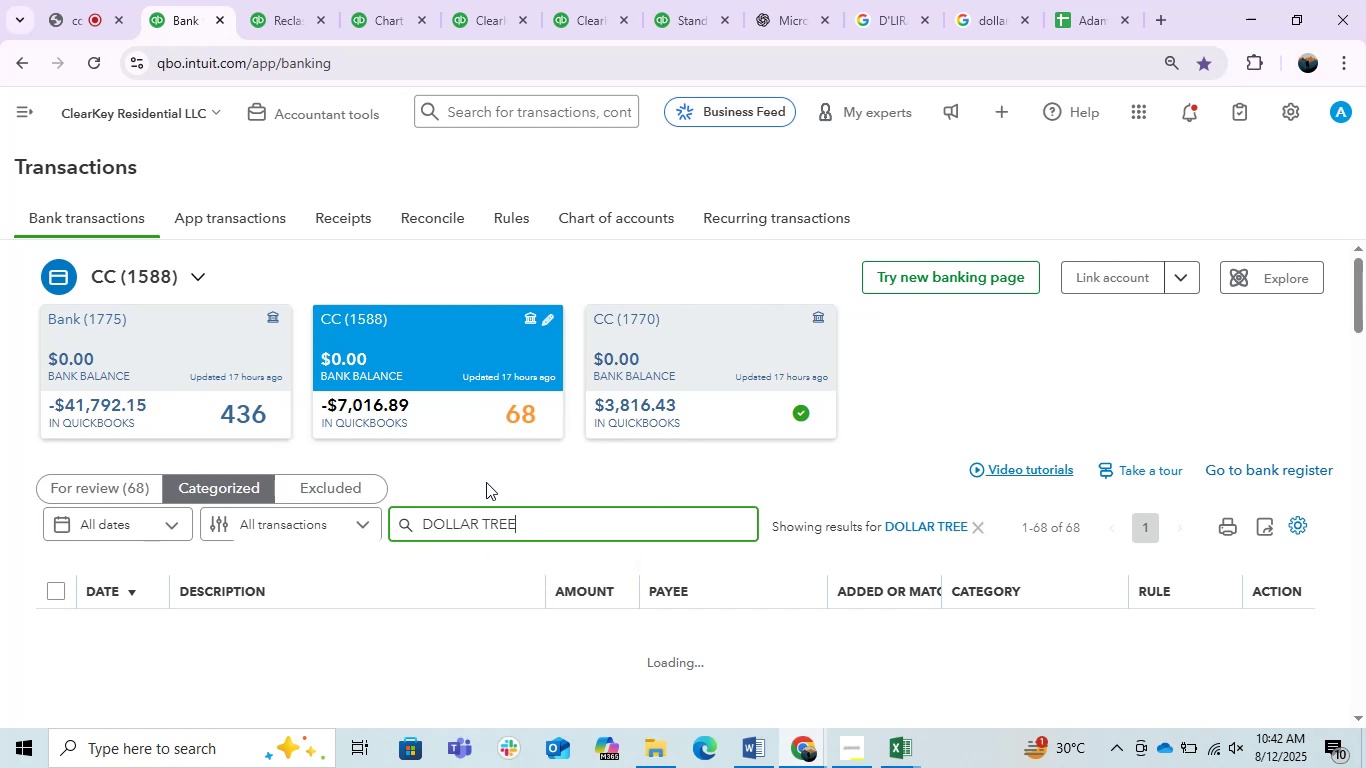 
left_click([663, 347])
 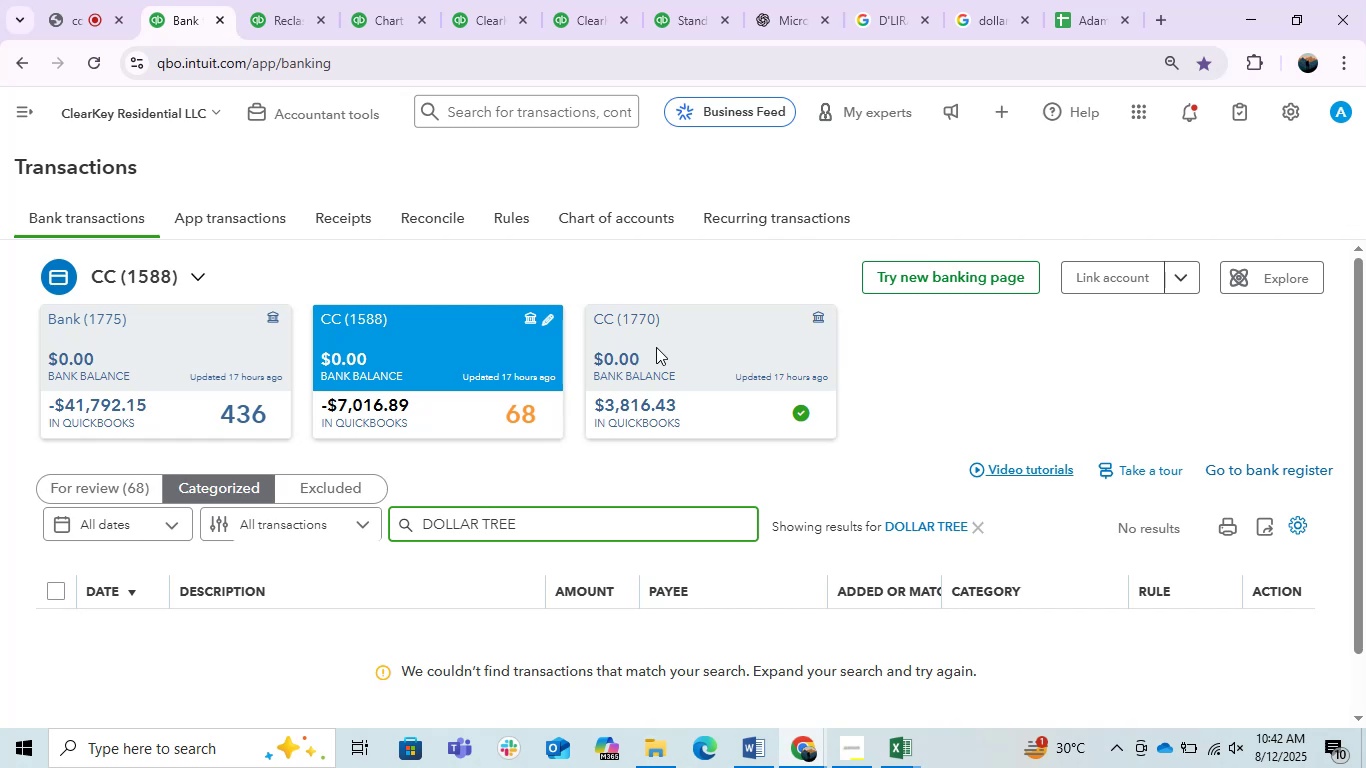 
wait(11.74)
 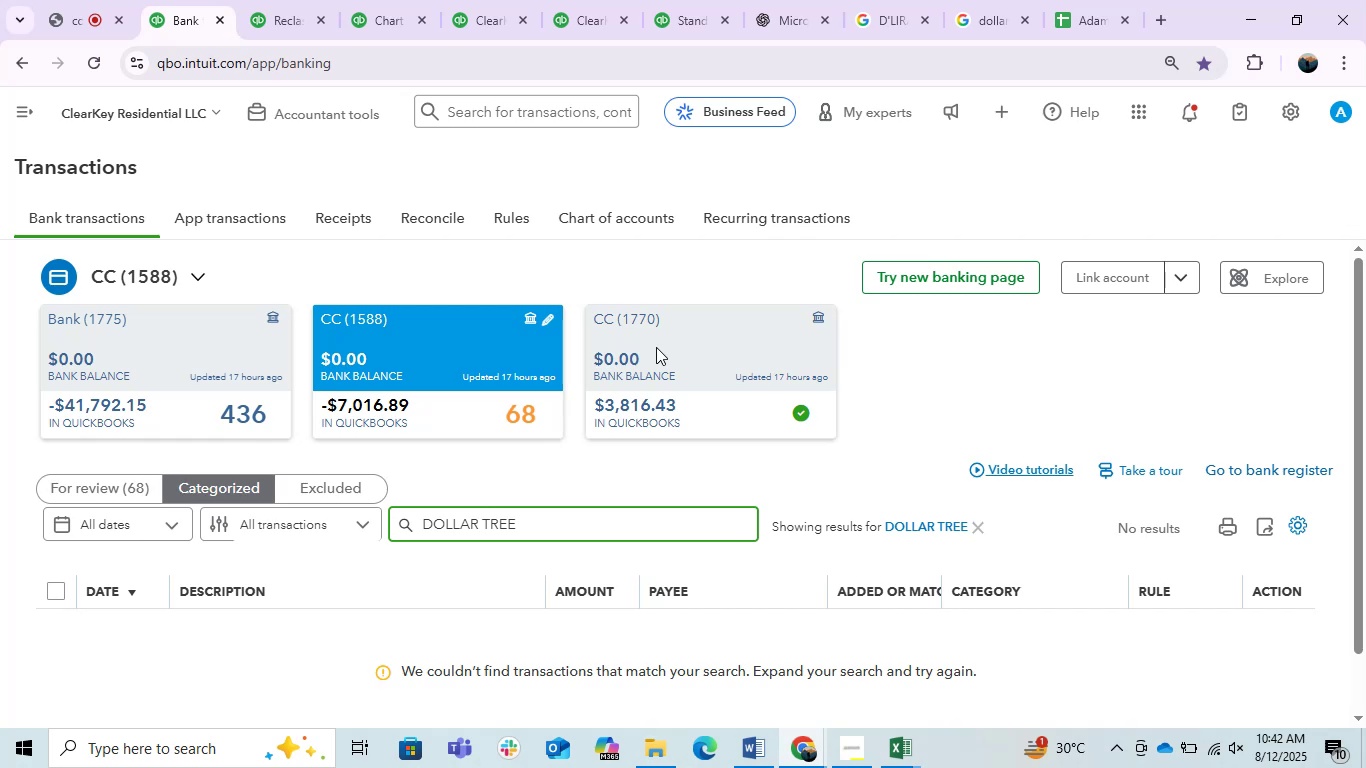 
left_click([380, 358])
 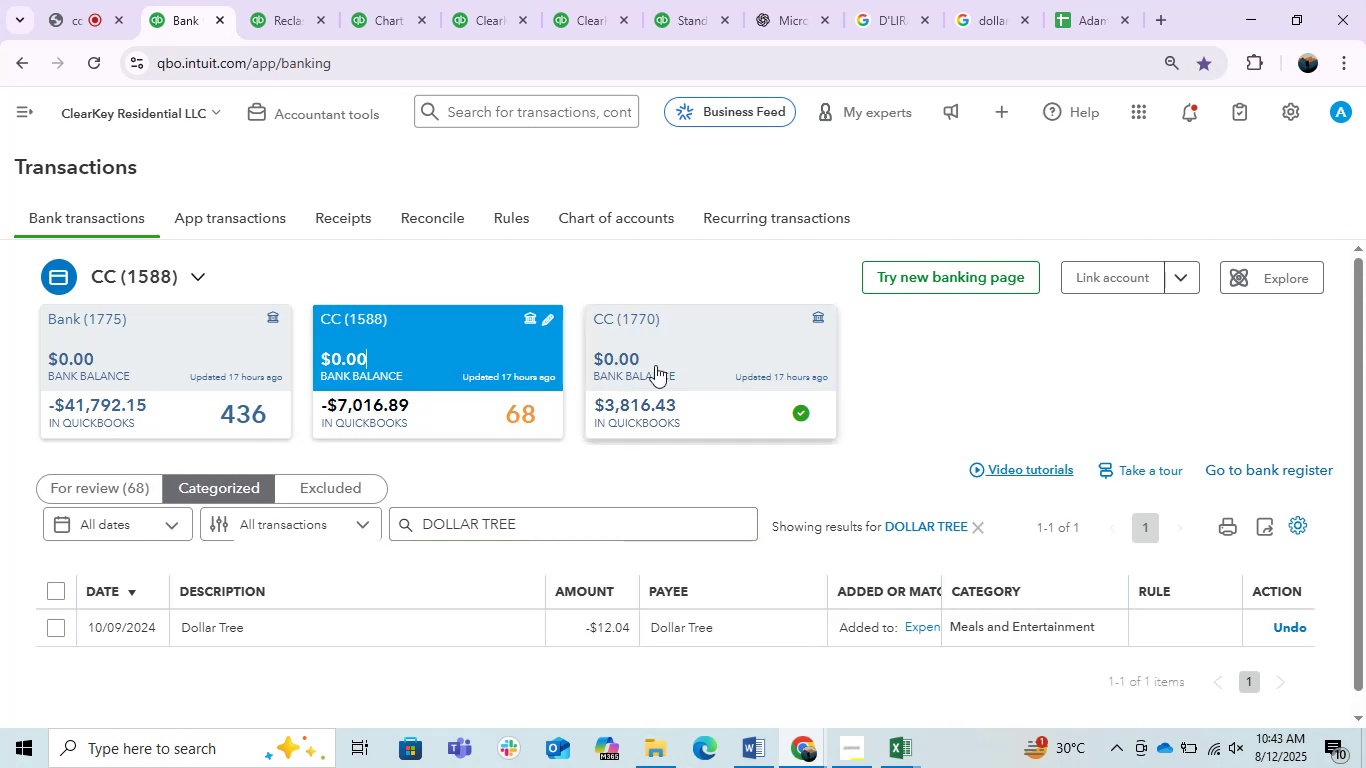 
left_click([655, 365])
 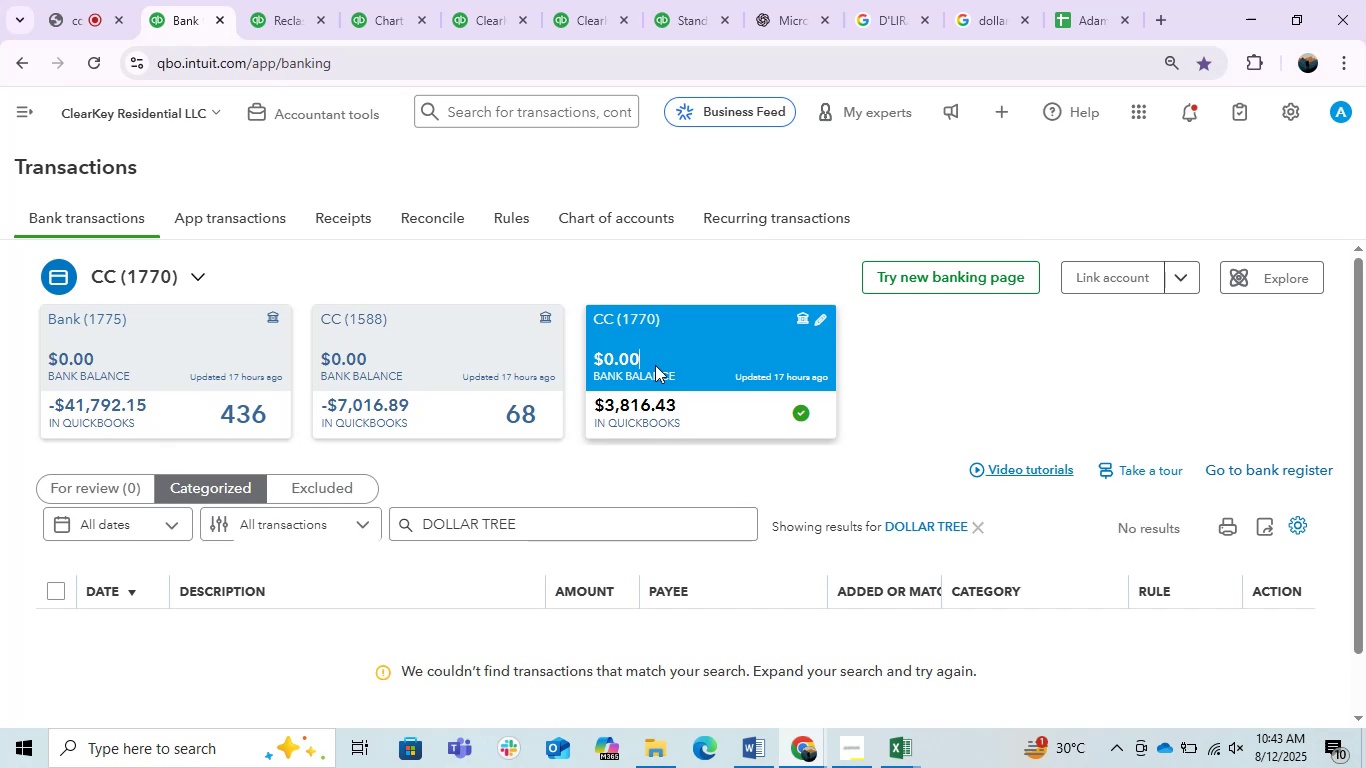 
scroll: coordinate [504, 657], scroll_direction: down, amount: 1.0
 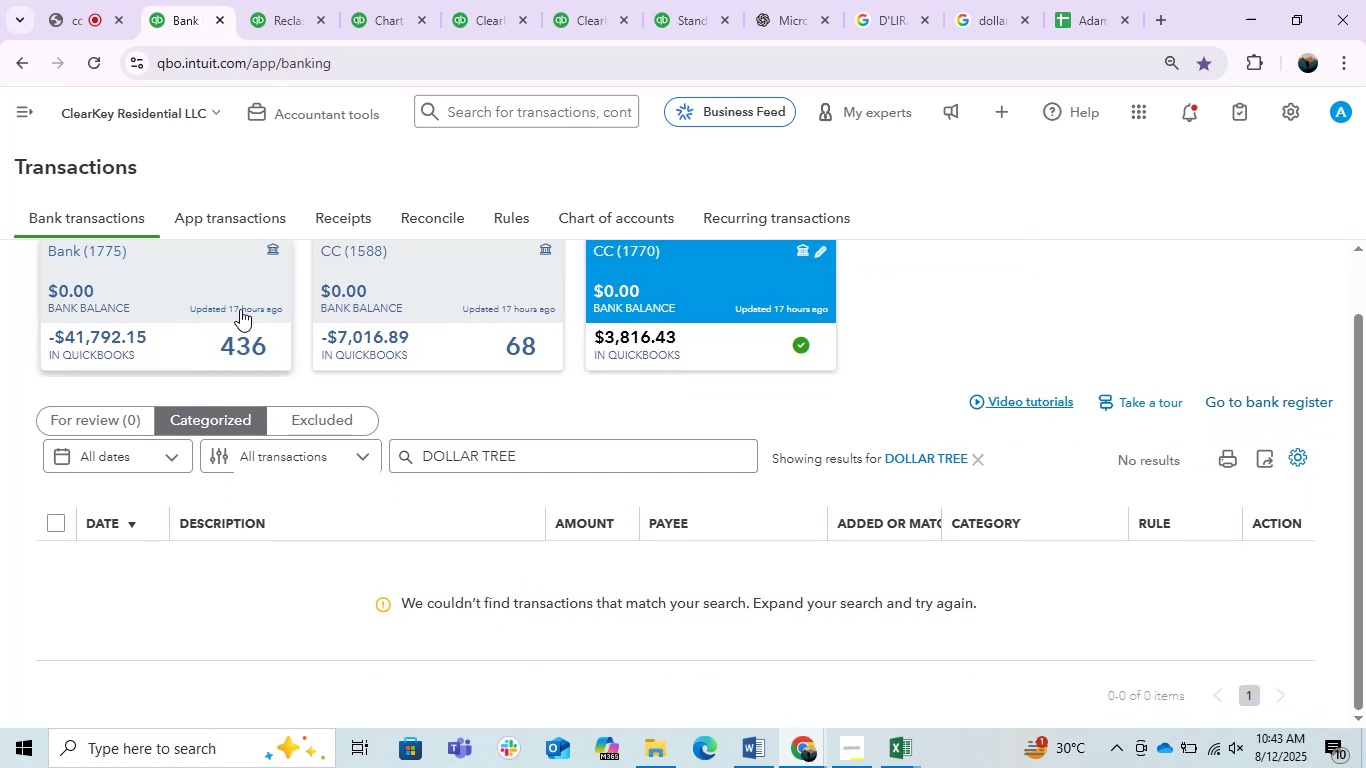 
left_click([207, 300])
 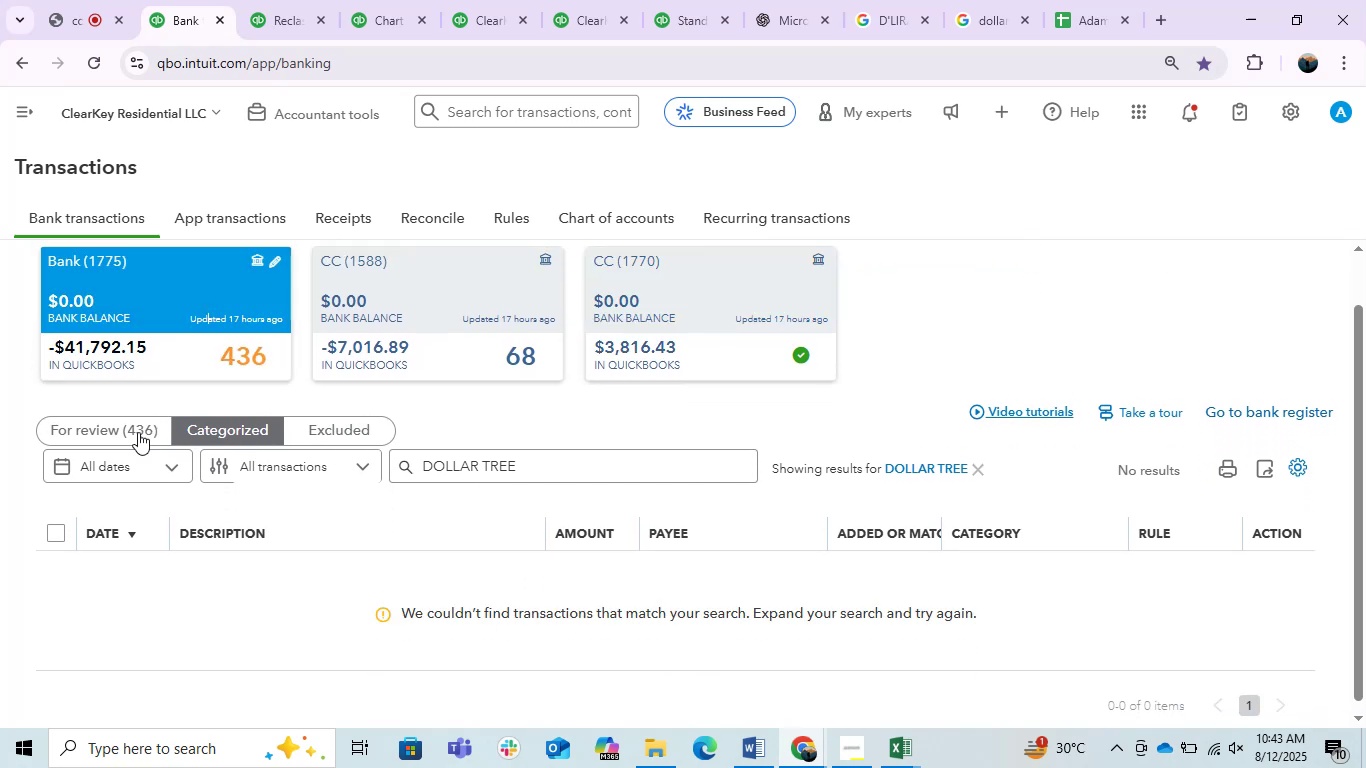 
left_click([110, 423])
 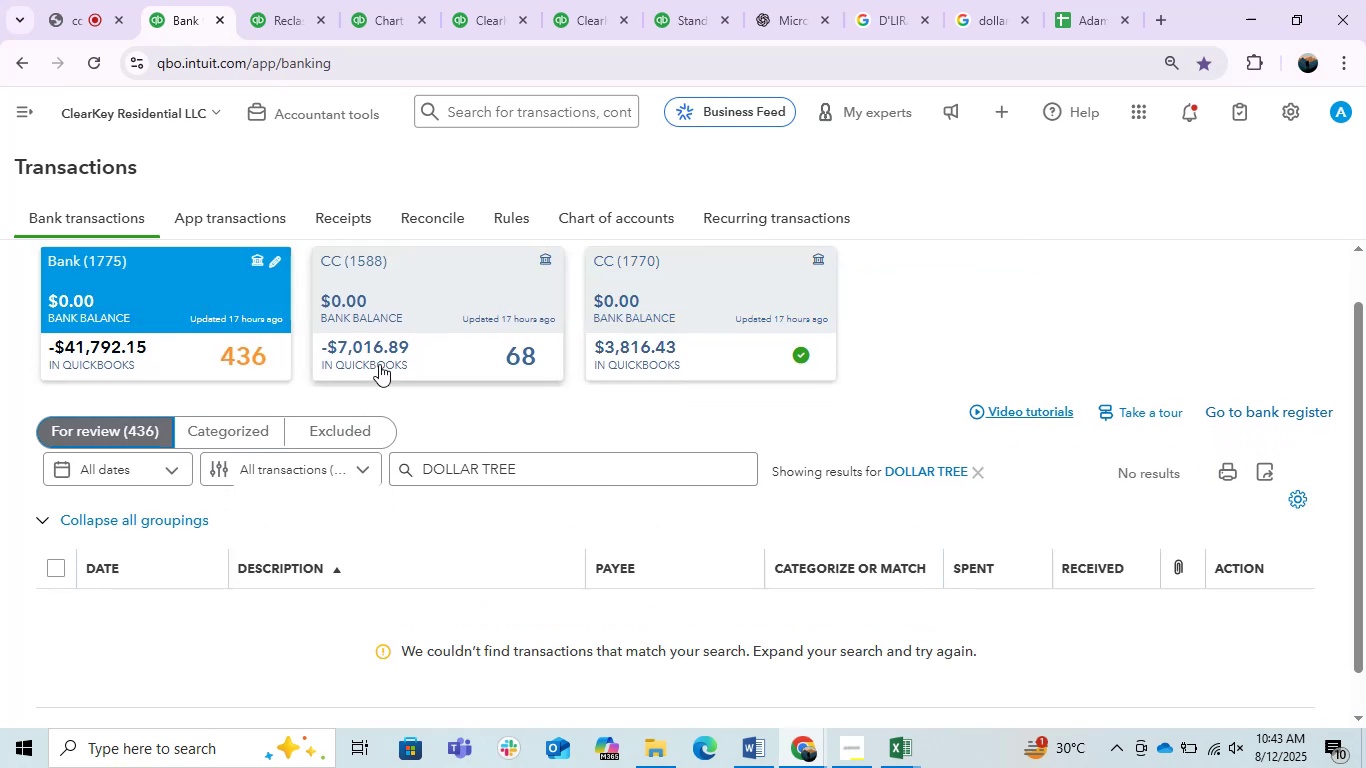 
left_click([421, 280])
 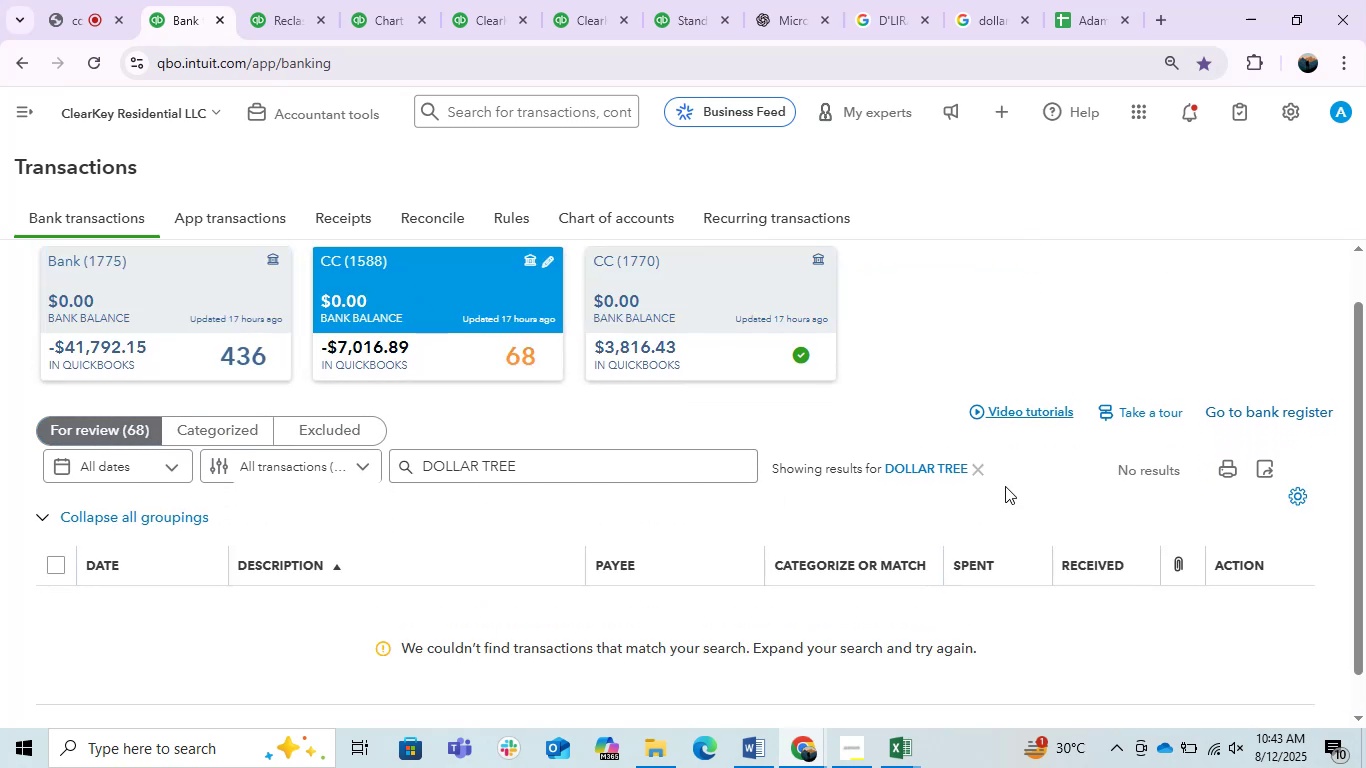 
left_click([980, 460])
 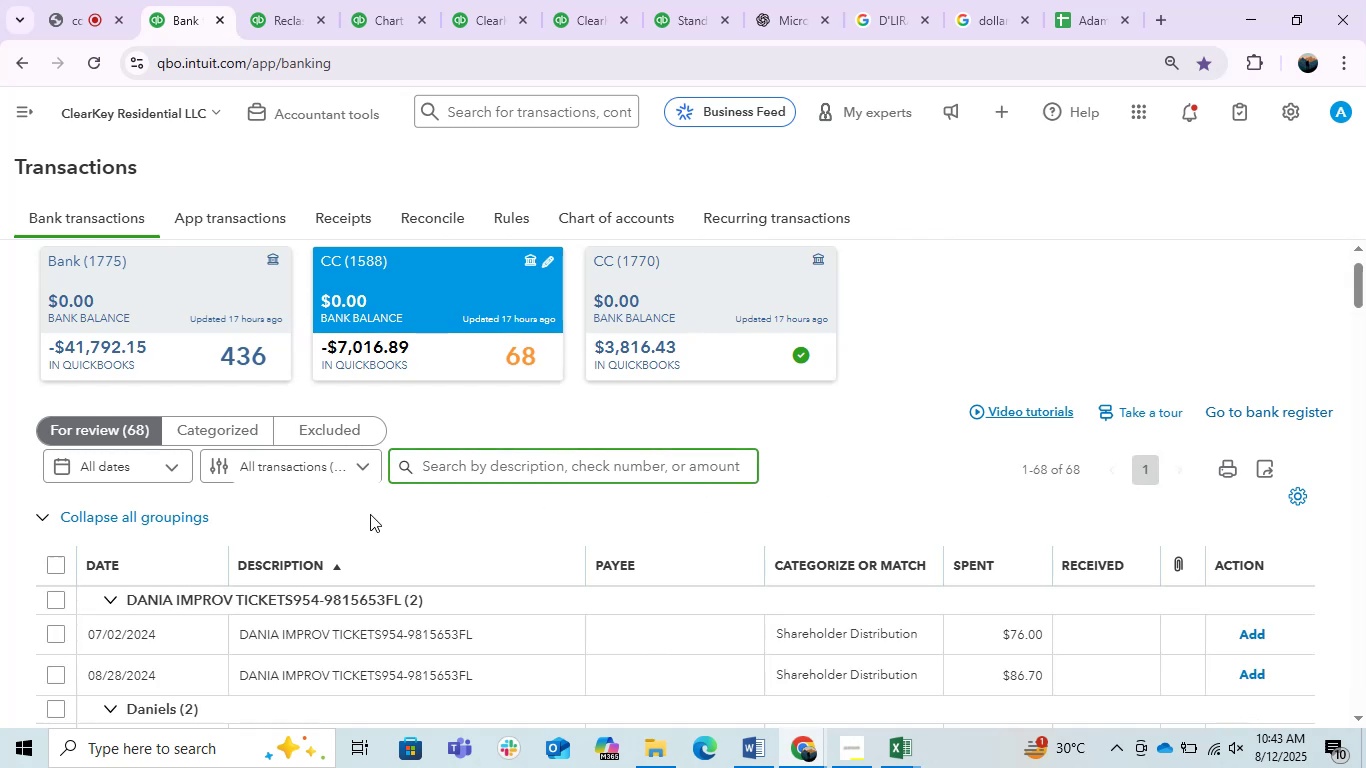 
wait(13.64)
 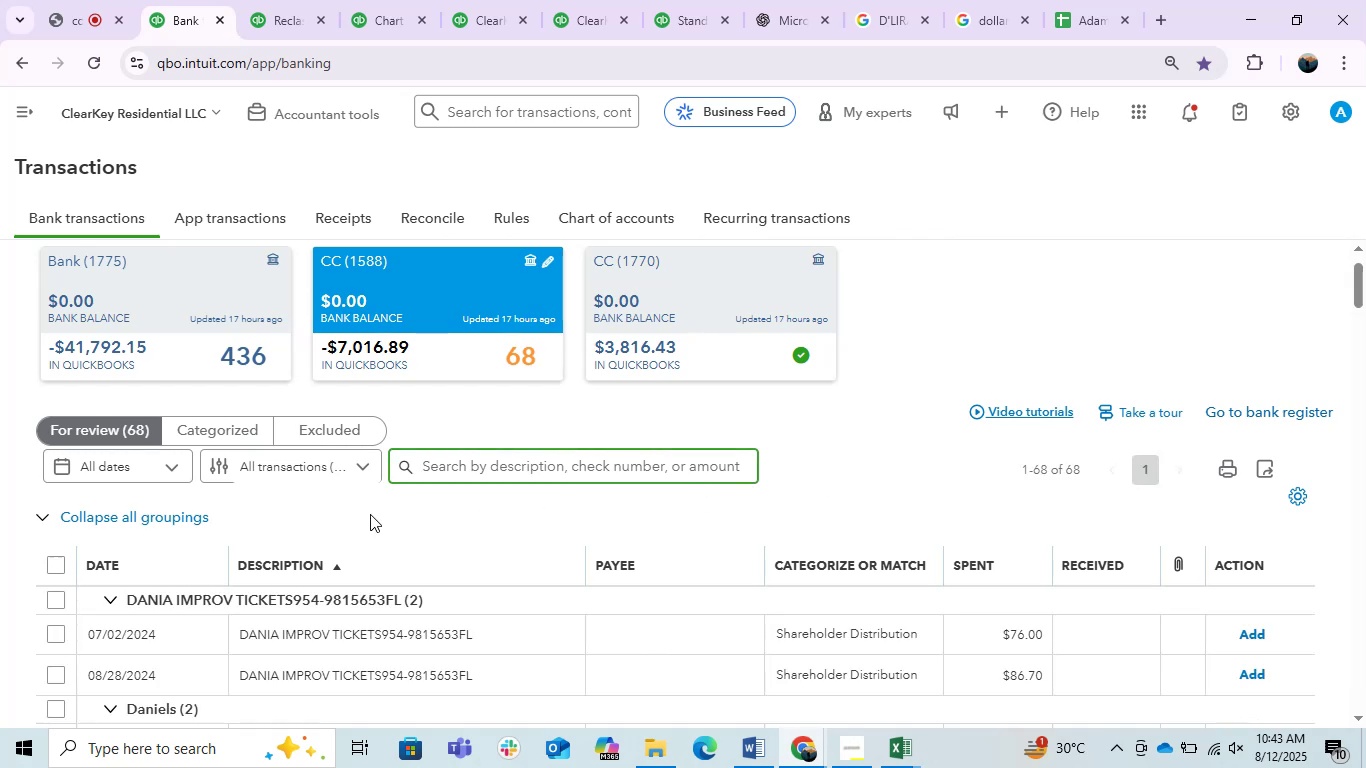 
scroll: coordinate [363, 579], scroll_direction: down, amount: 1.0
 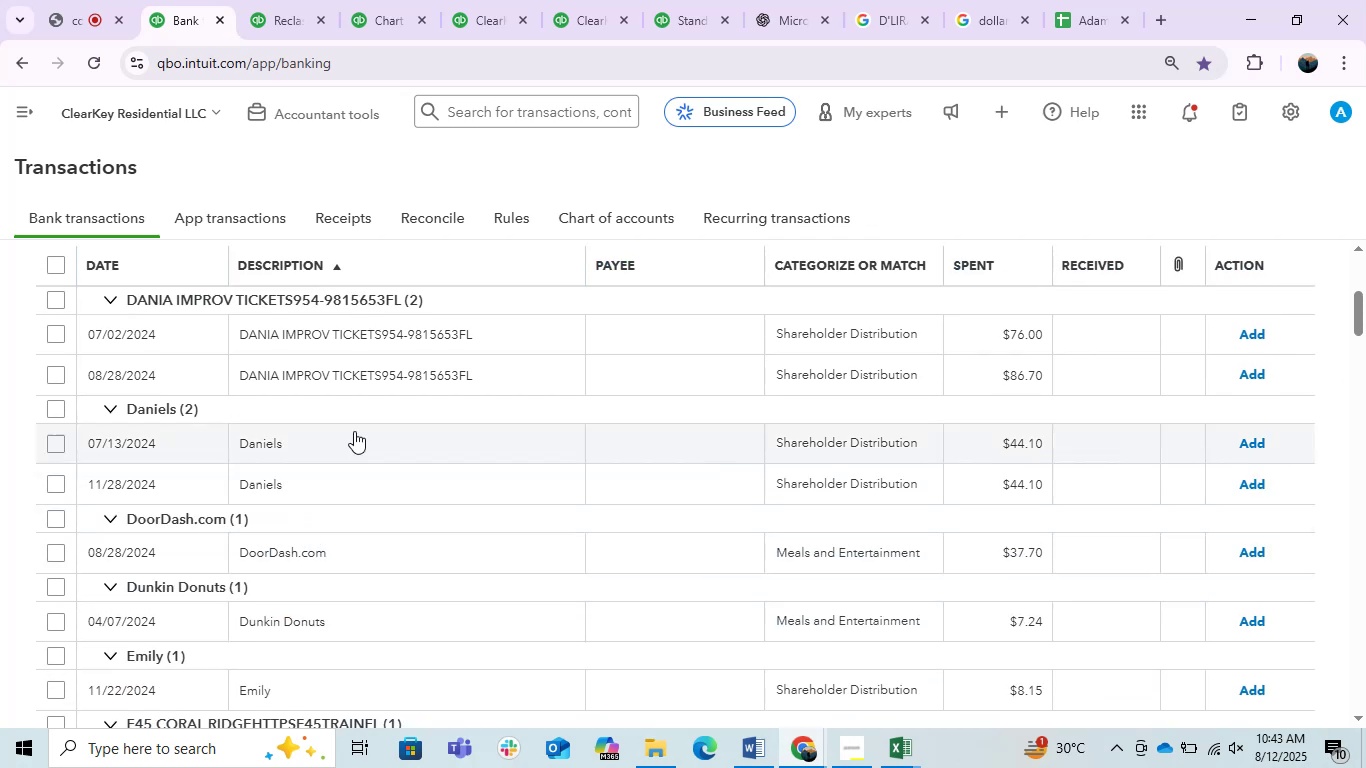 
left_click([364, 336])
 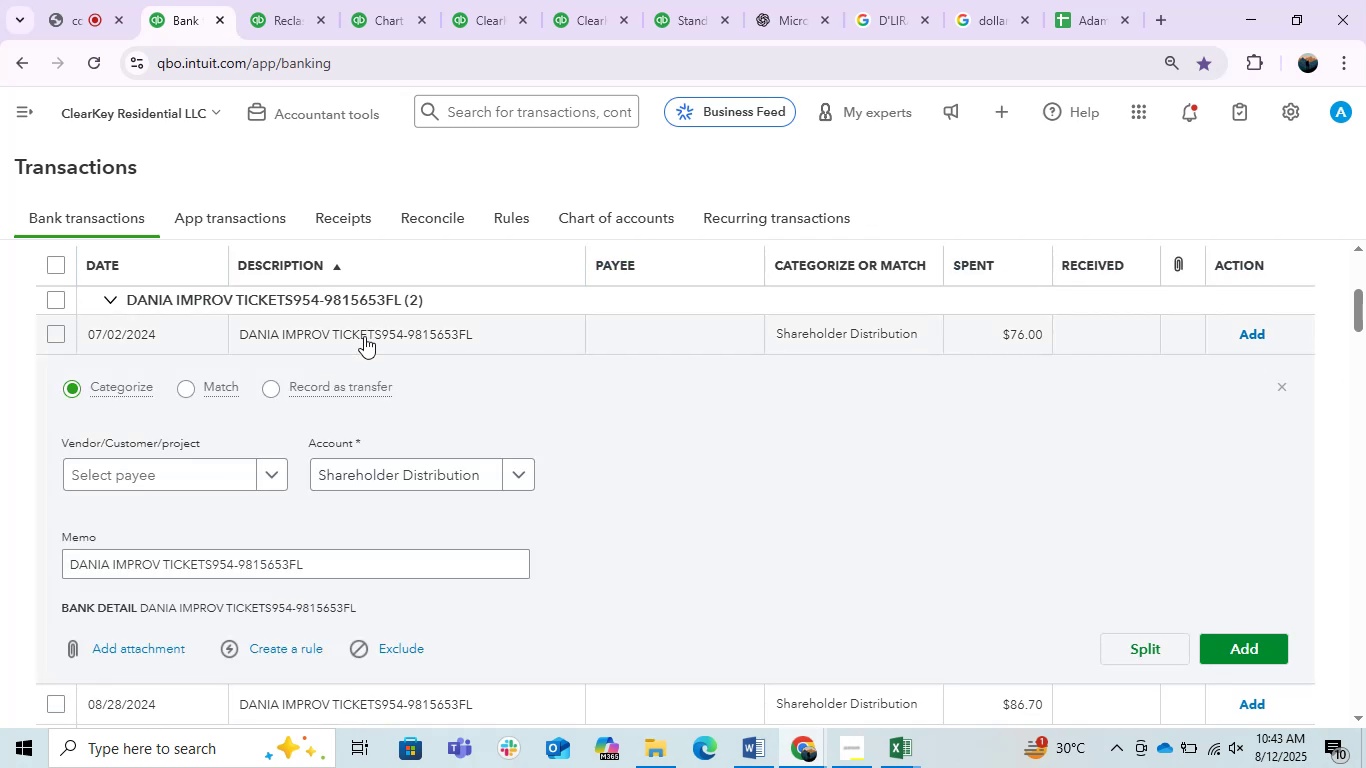 
left_click([364, 336])
 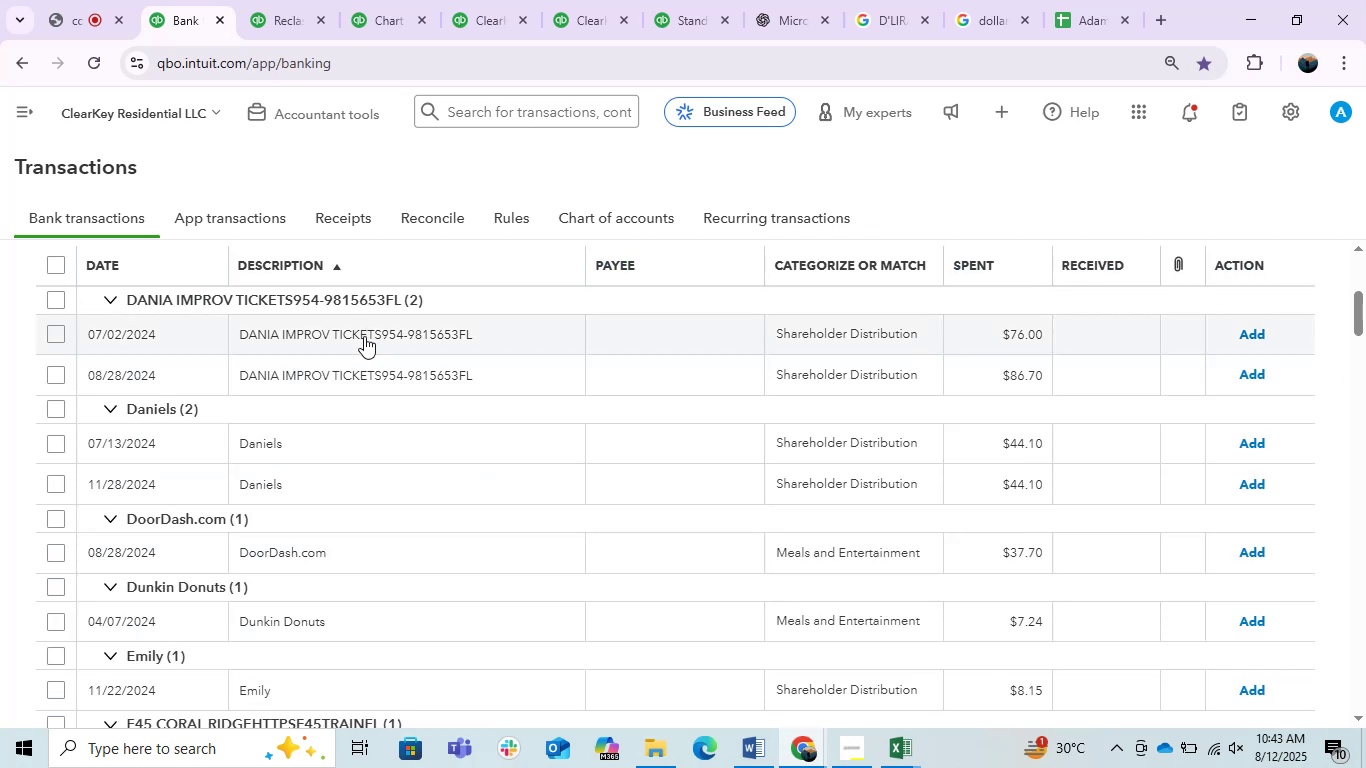 
left_click([364, 336])
 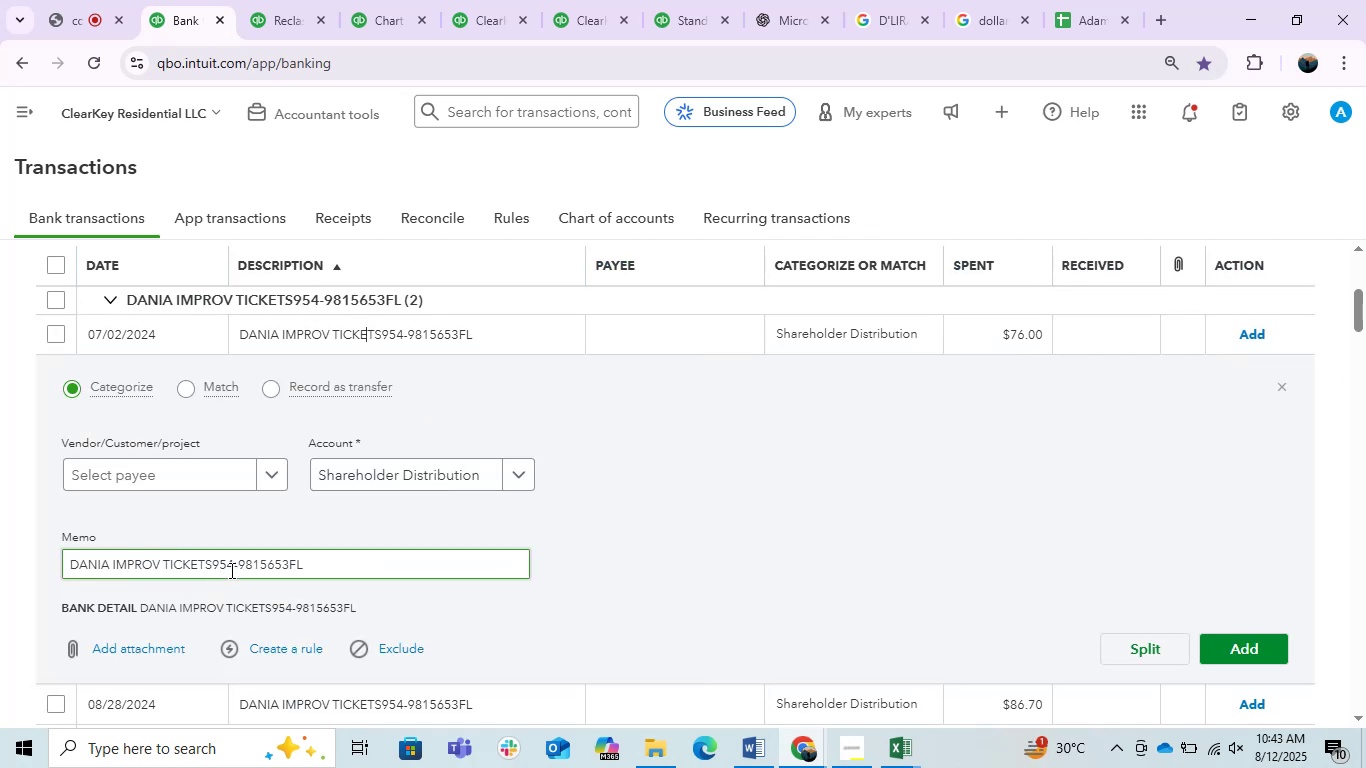 
left_click_drag(start_coordinate=[213, 558], to_coordinate=[0, 564])
 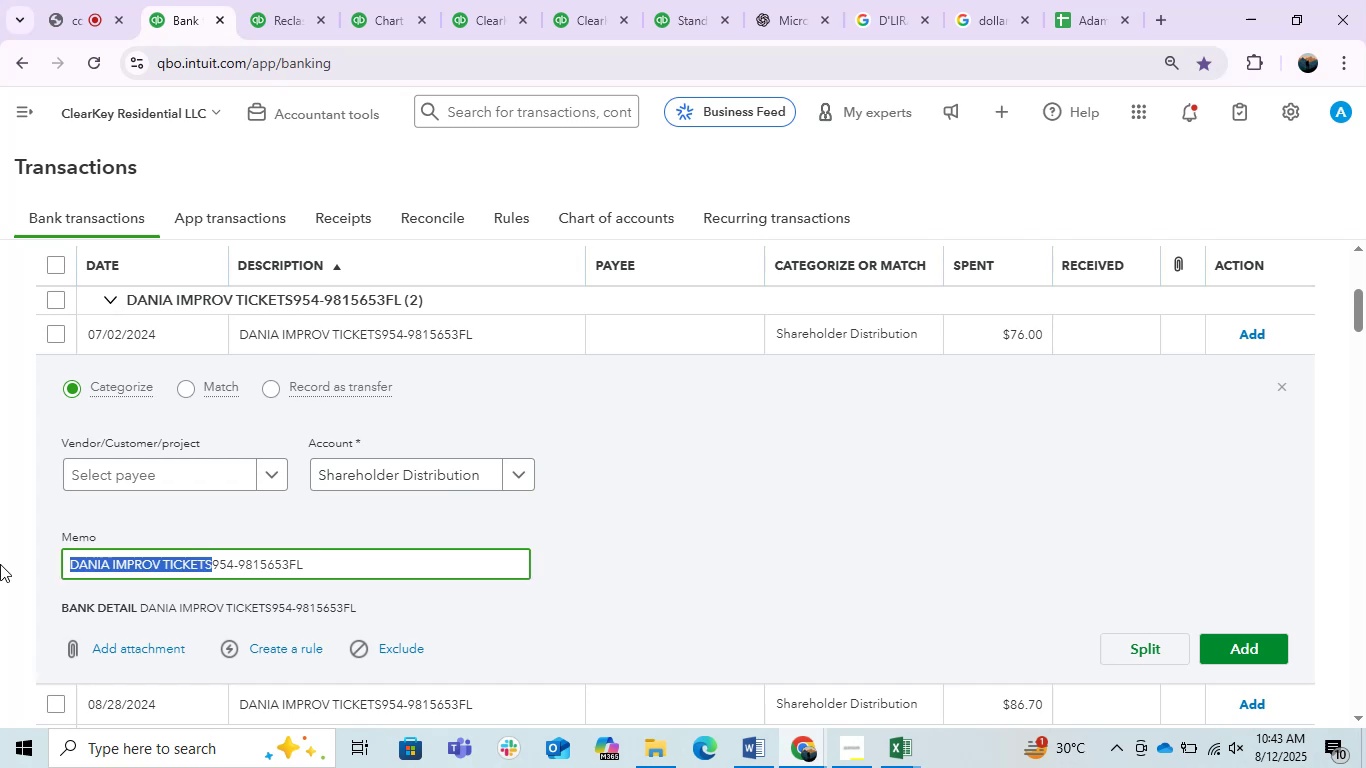 
key(Control+C)
 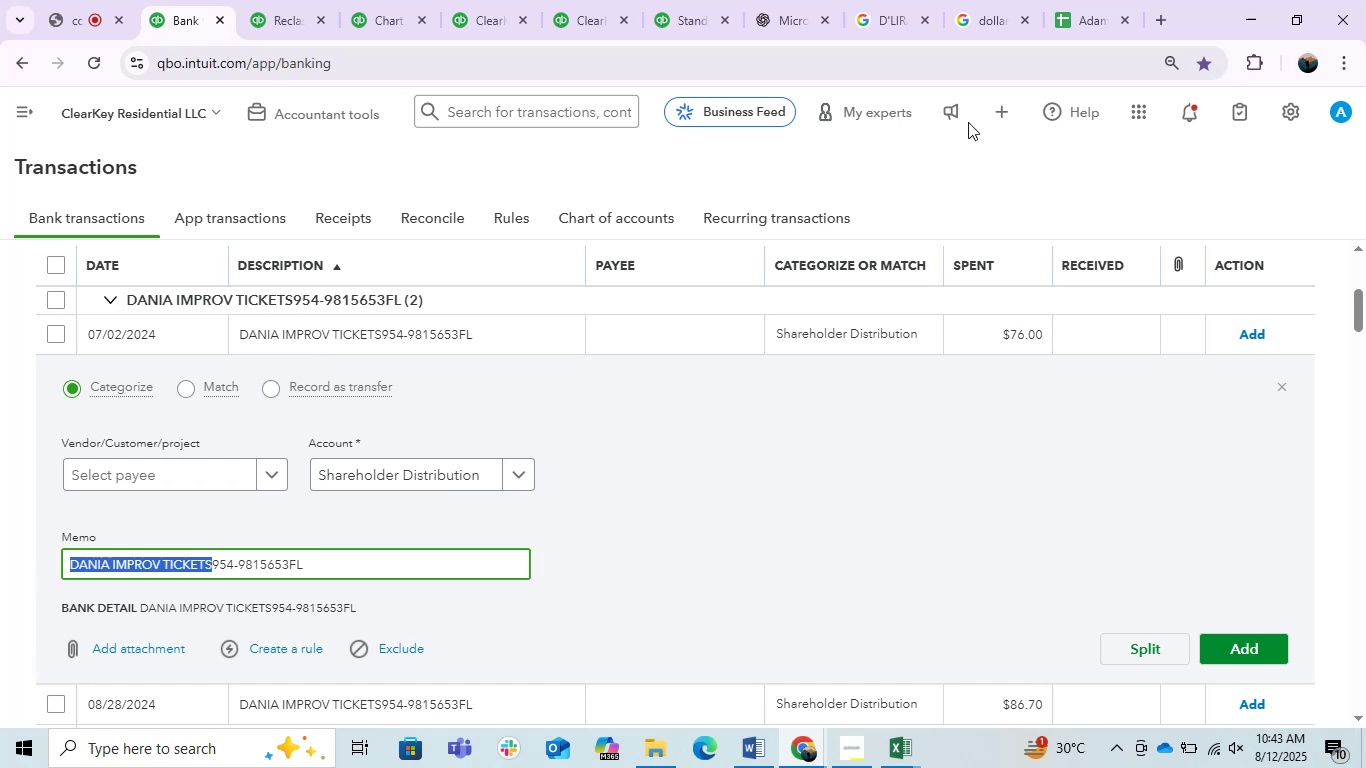 
key(Control+C)
 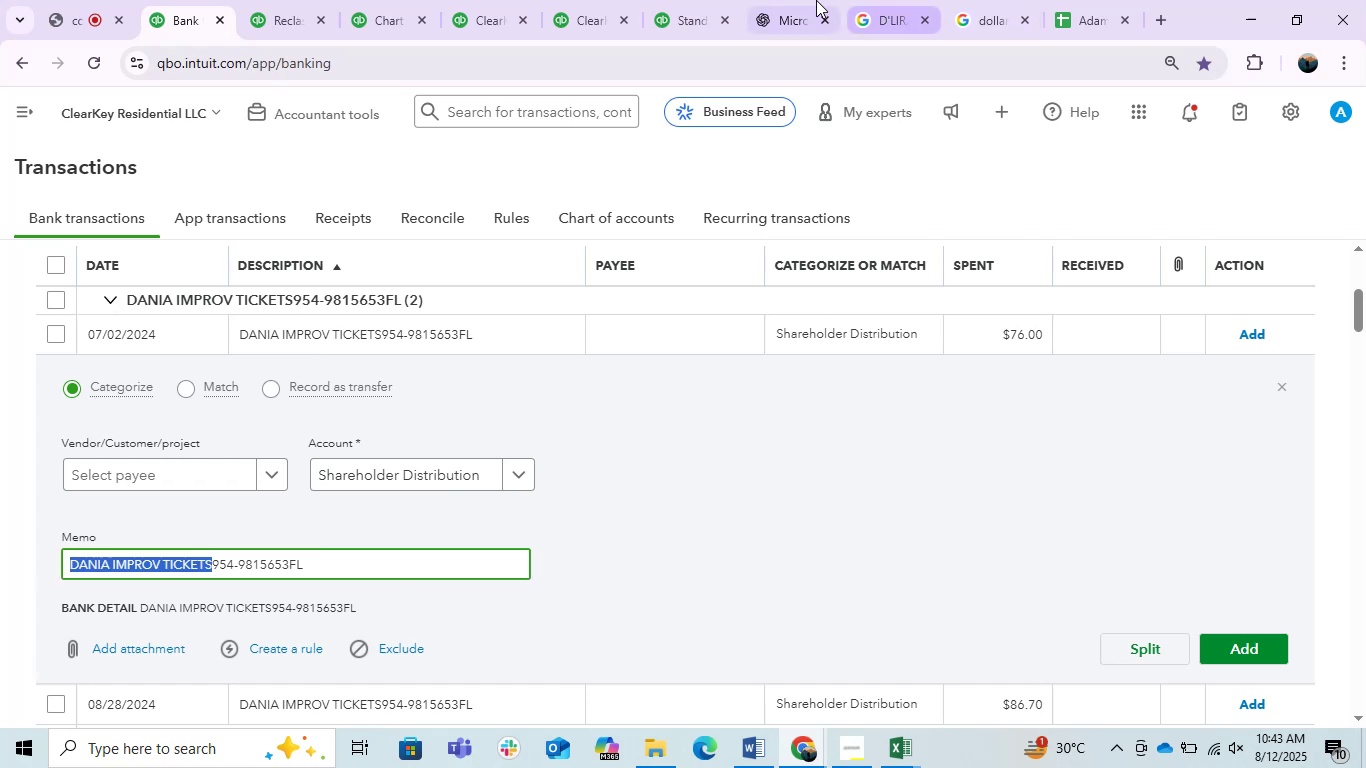 
left_click([796, 0])
 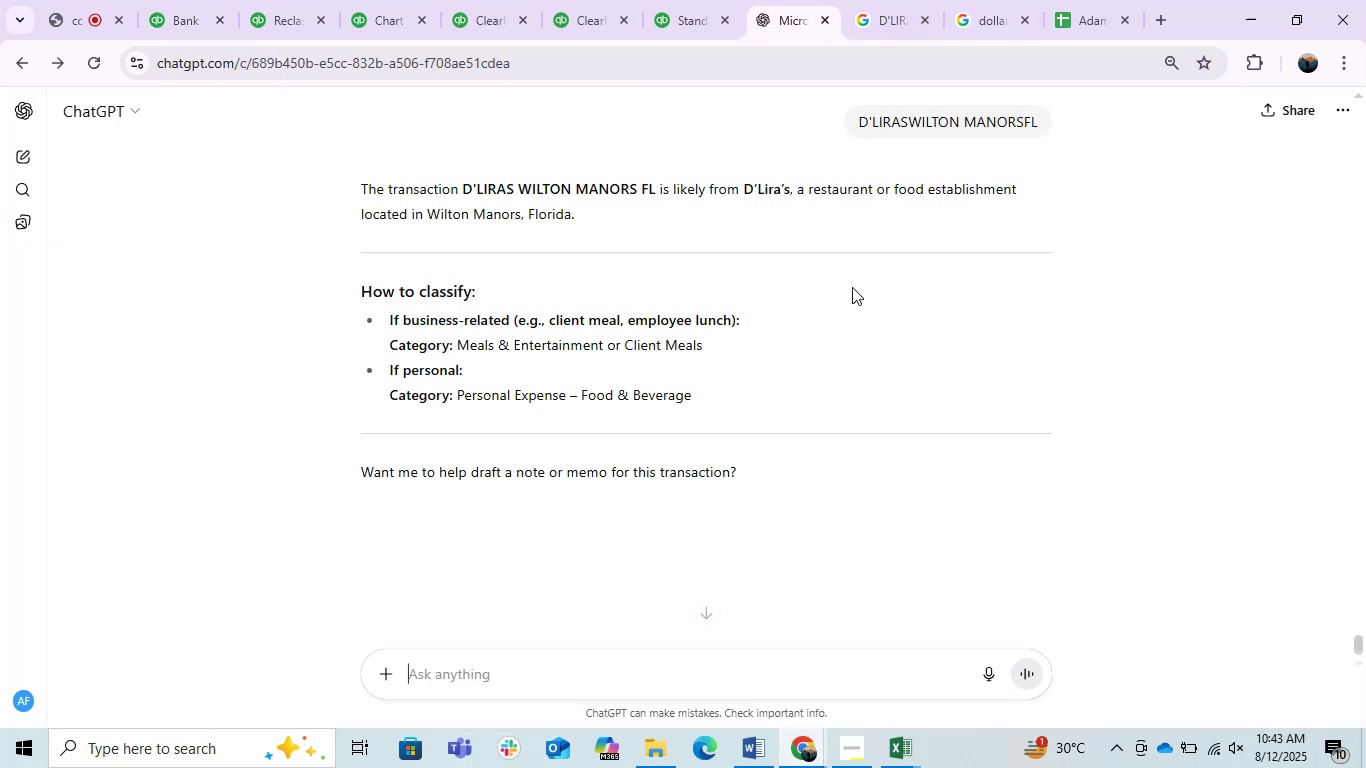 
key(Control+V)
 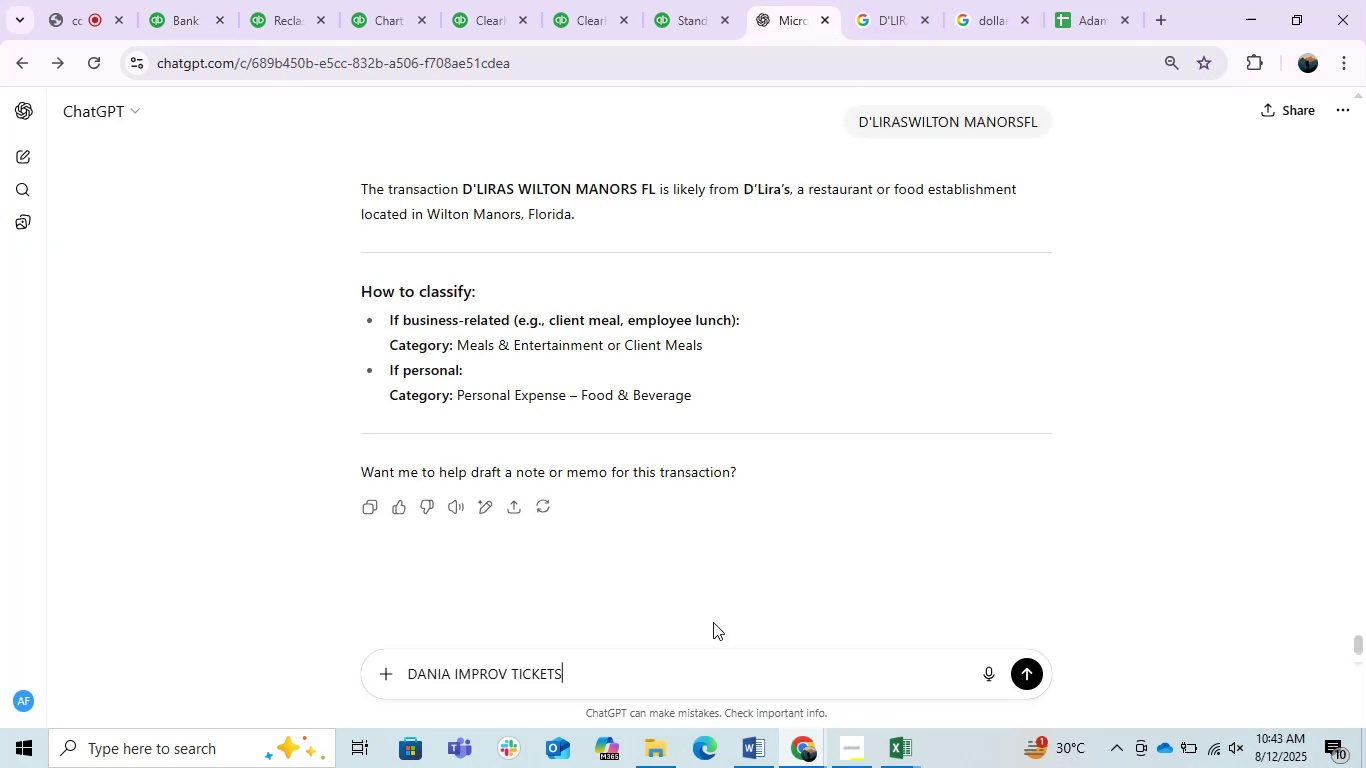 
key(Enter)
 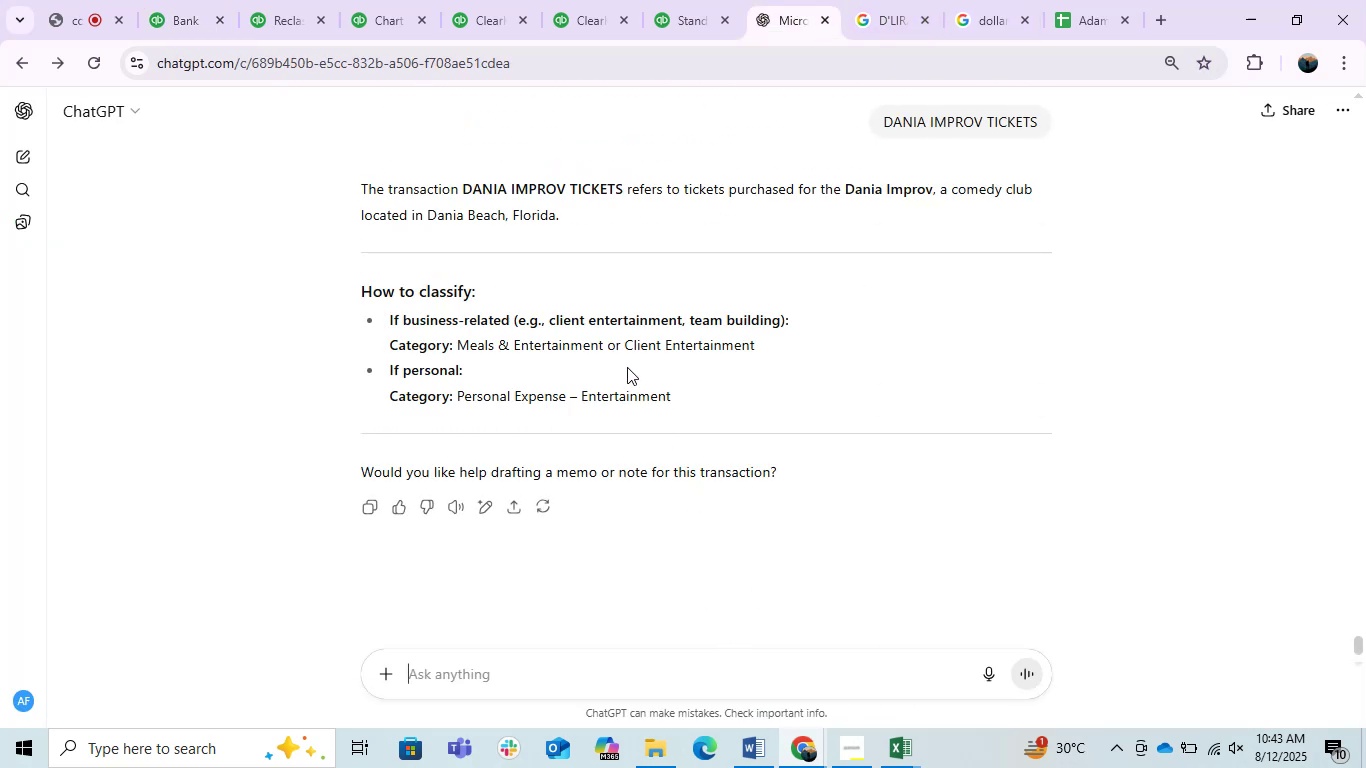 
wait(7.12)
 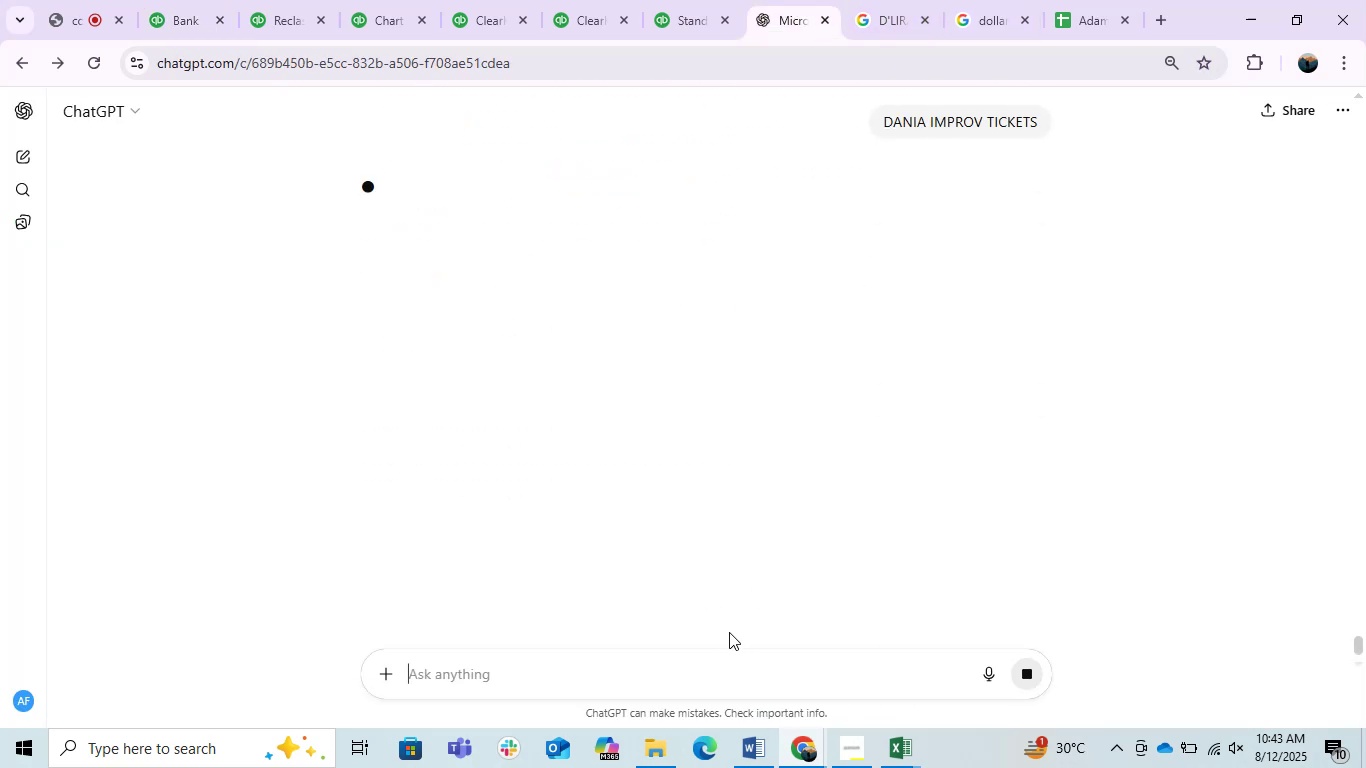 
left_click([190, 0])
 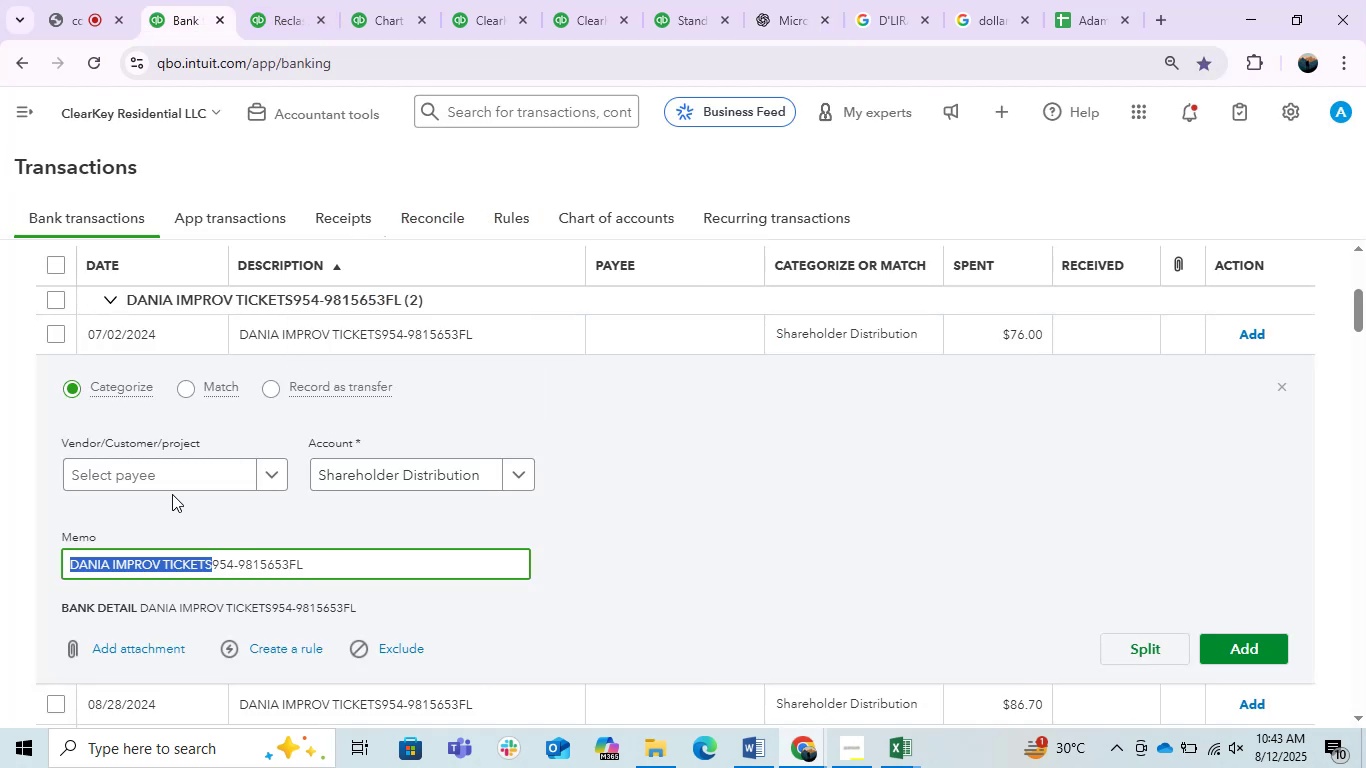 
hold_key(key=ControlLeft, duration=1.5)
left_click([162, 475])
 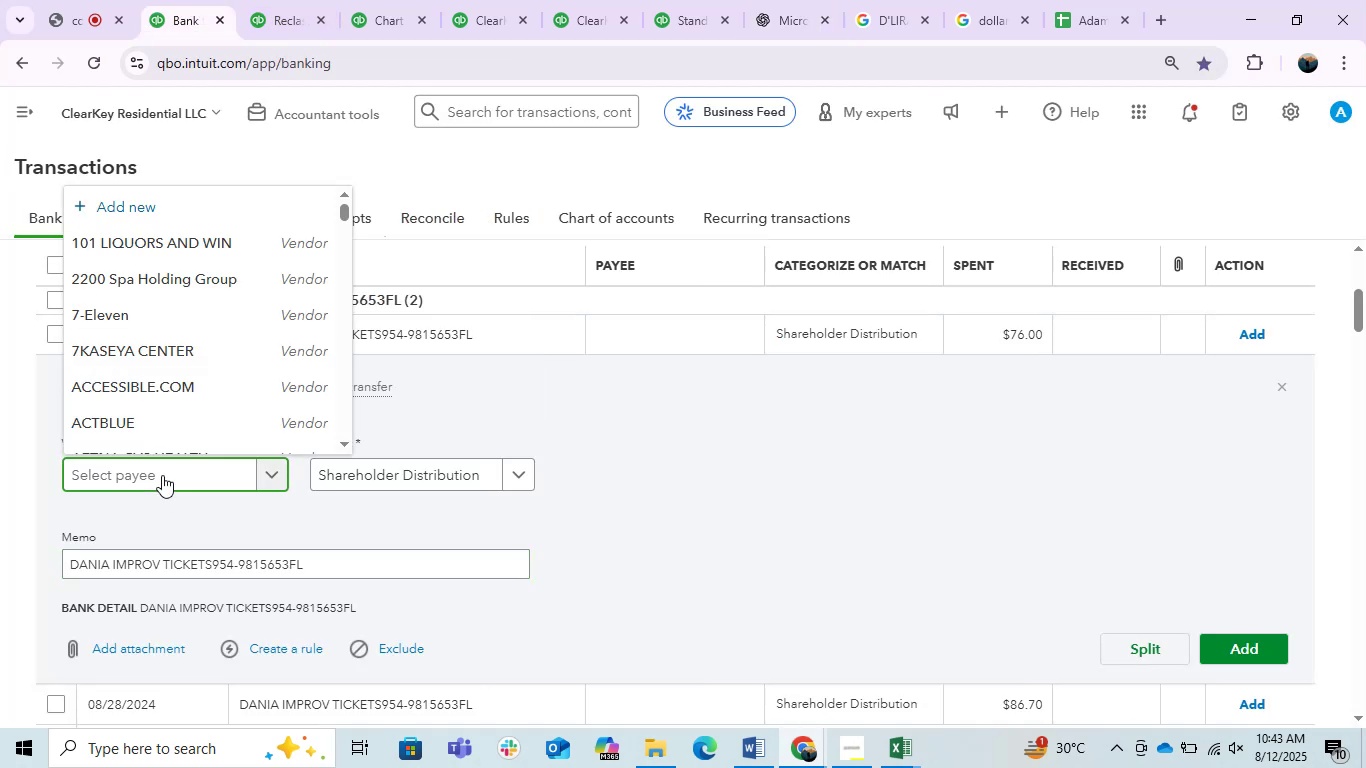 
key(Control+V)
 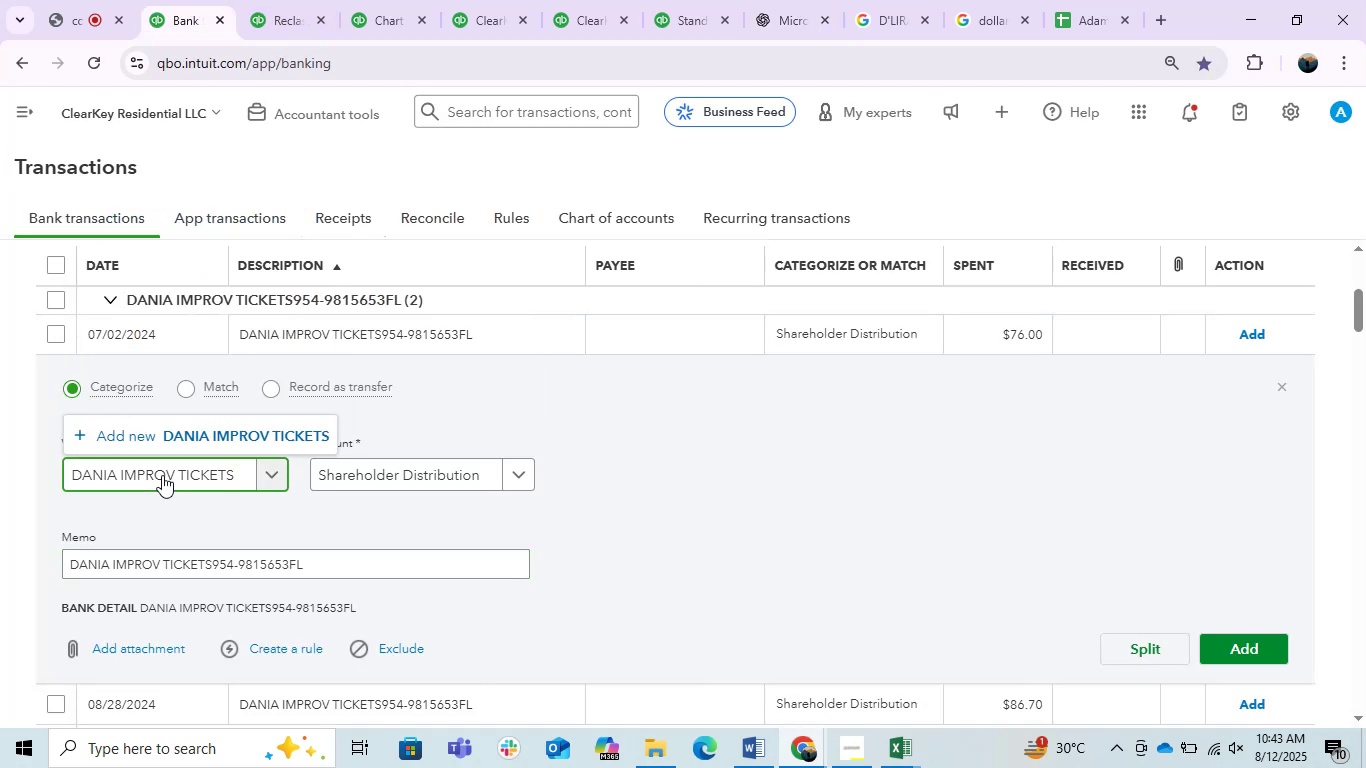 
left_click([257, 437])
 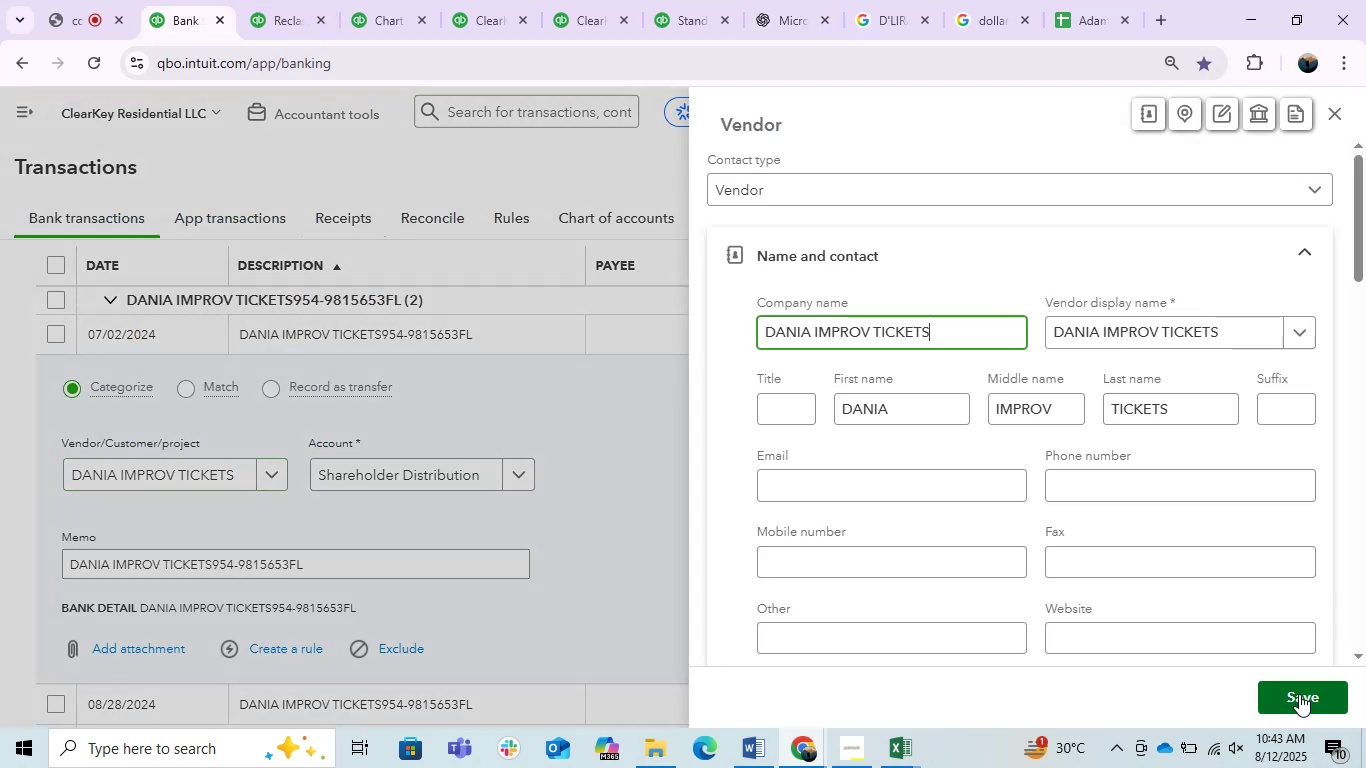 
left_click([1299, 694])
 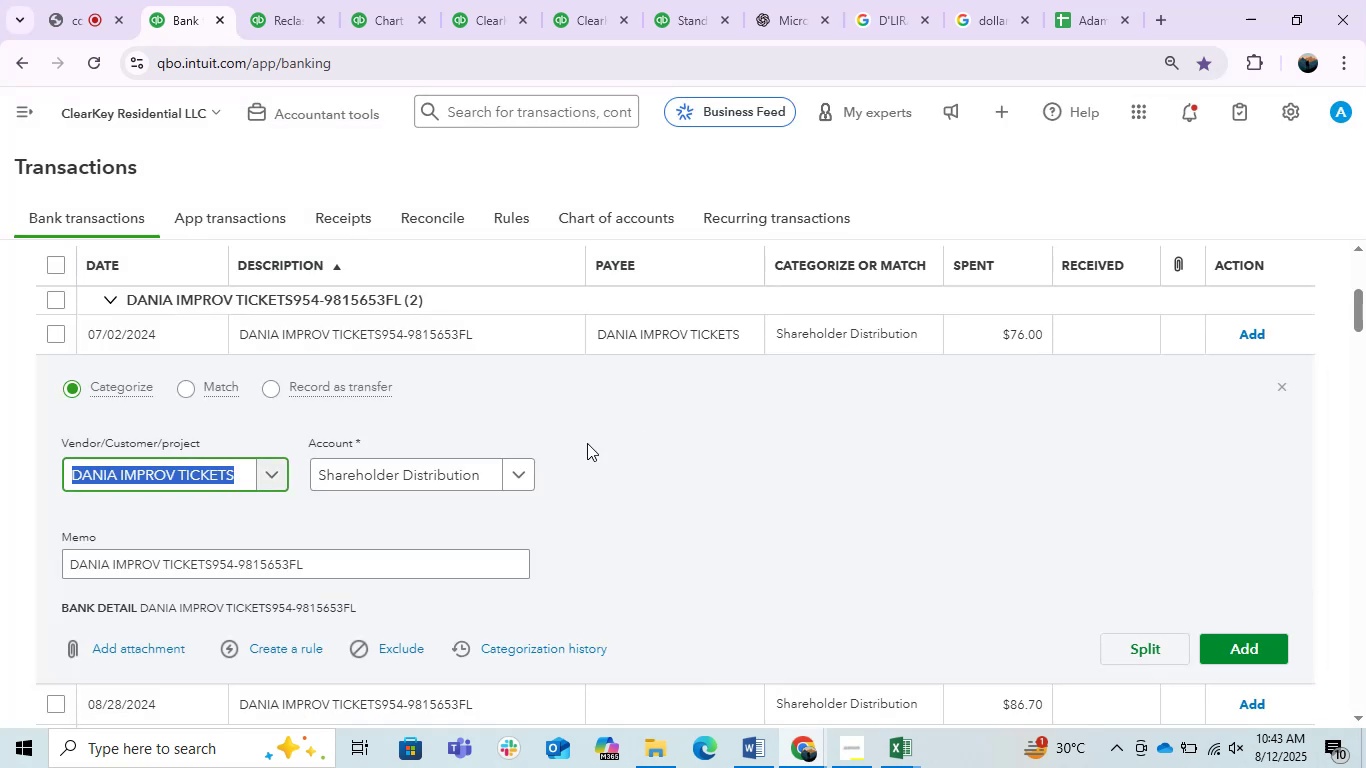 
left_click([434, 474])
 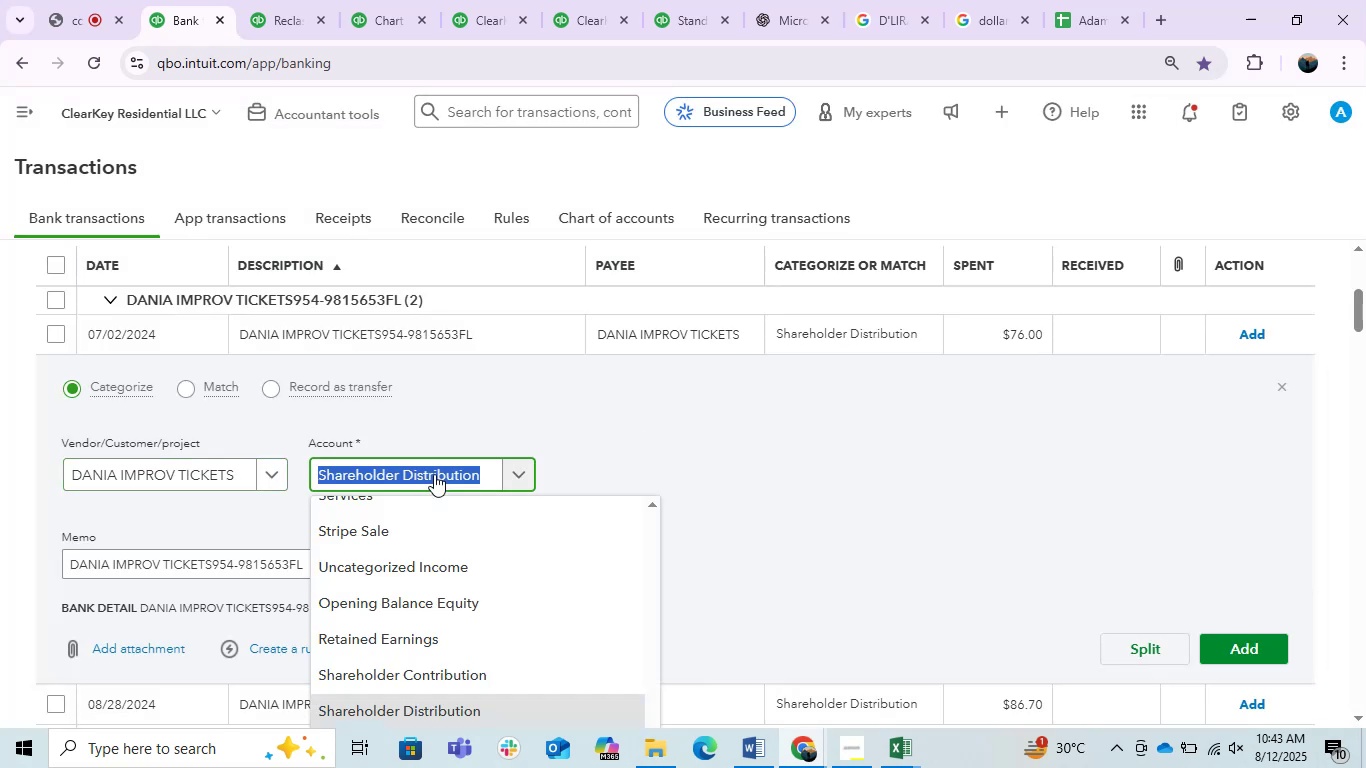 
type(mea)
 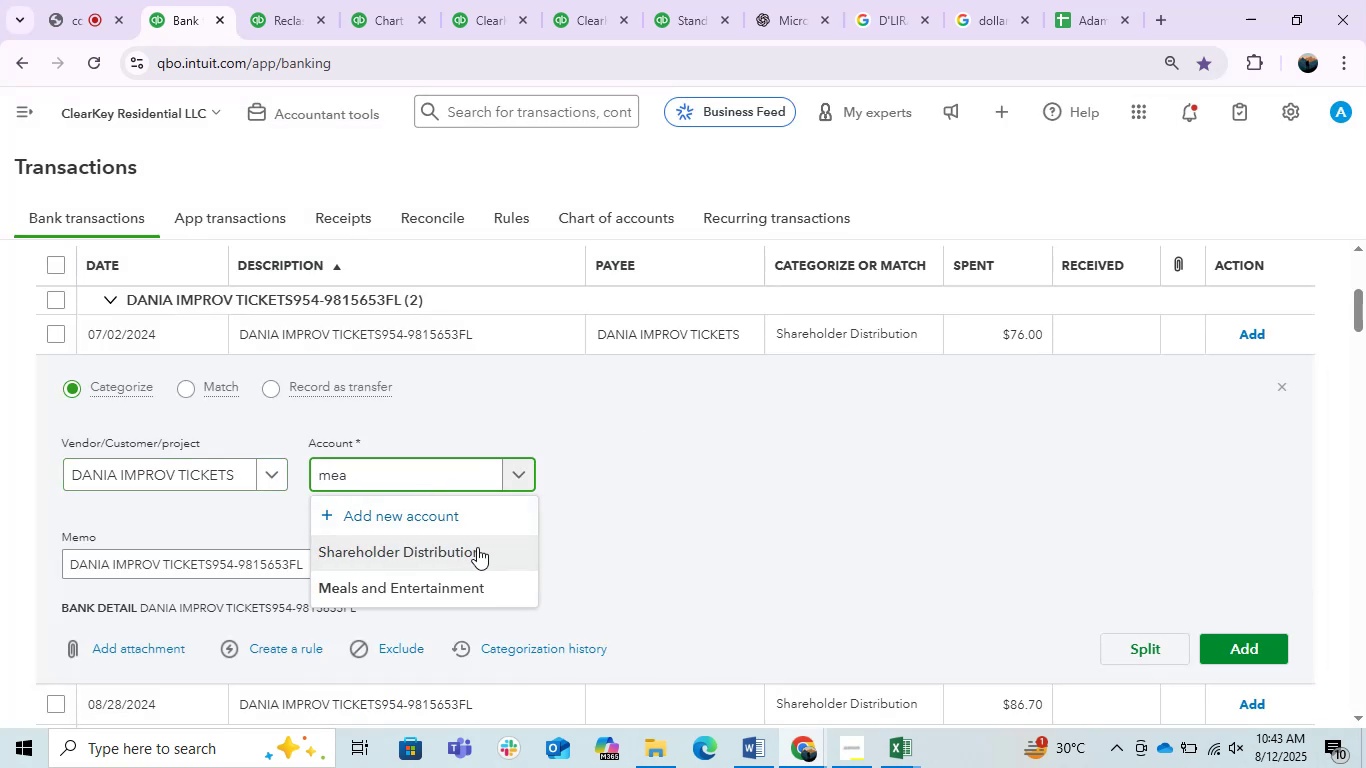 
left_click([441, 579])
 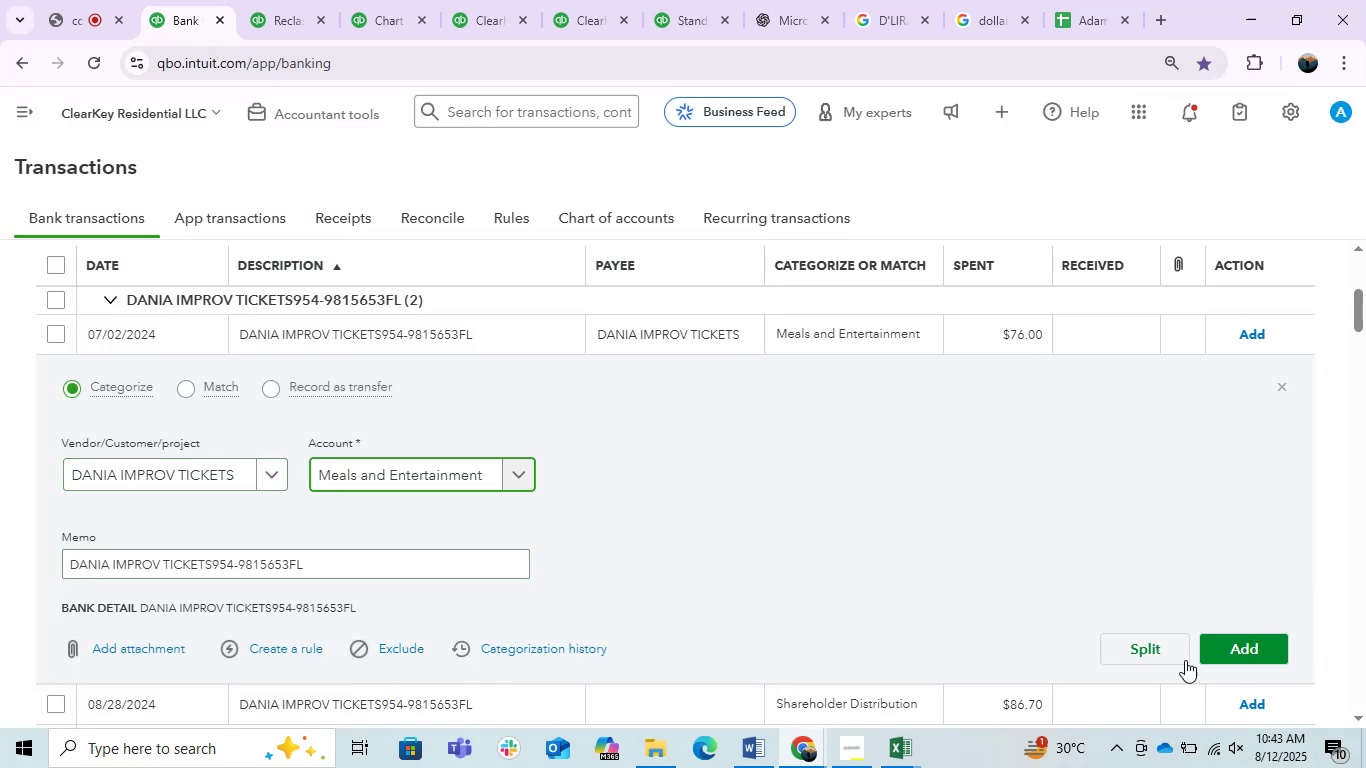 
left_click([1233, 636])
 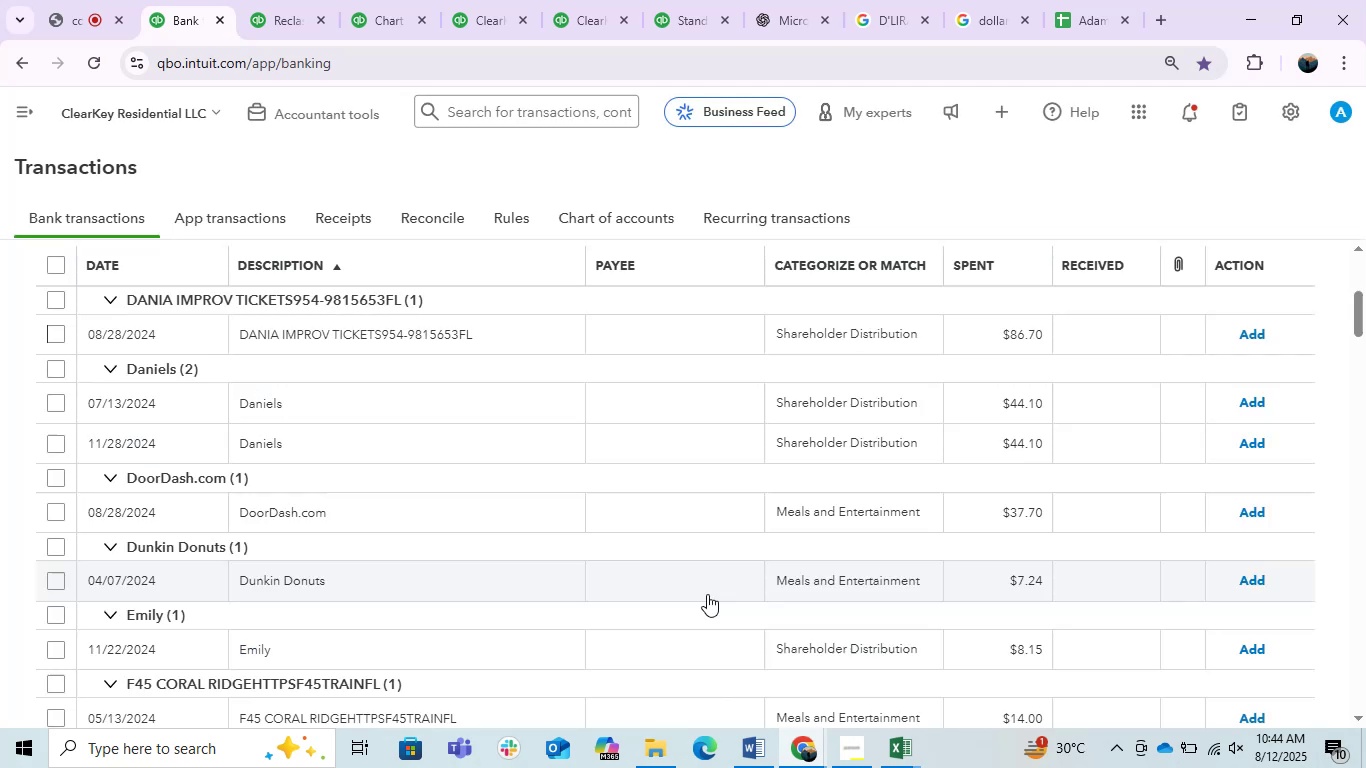 
left_click([394, 348])
 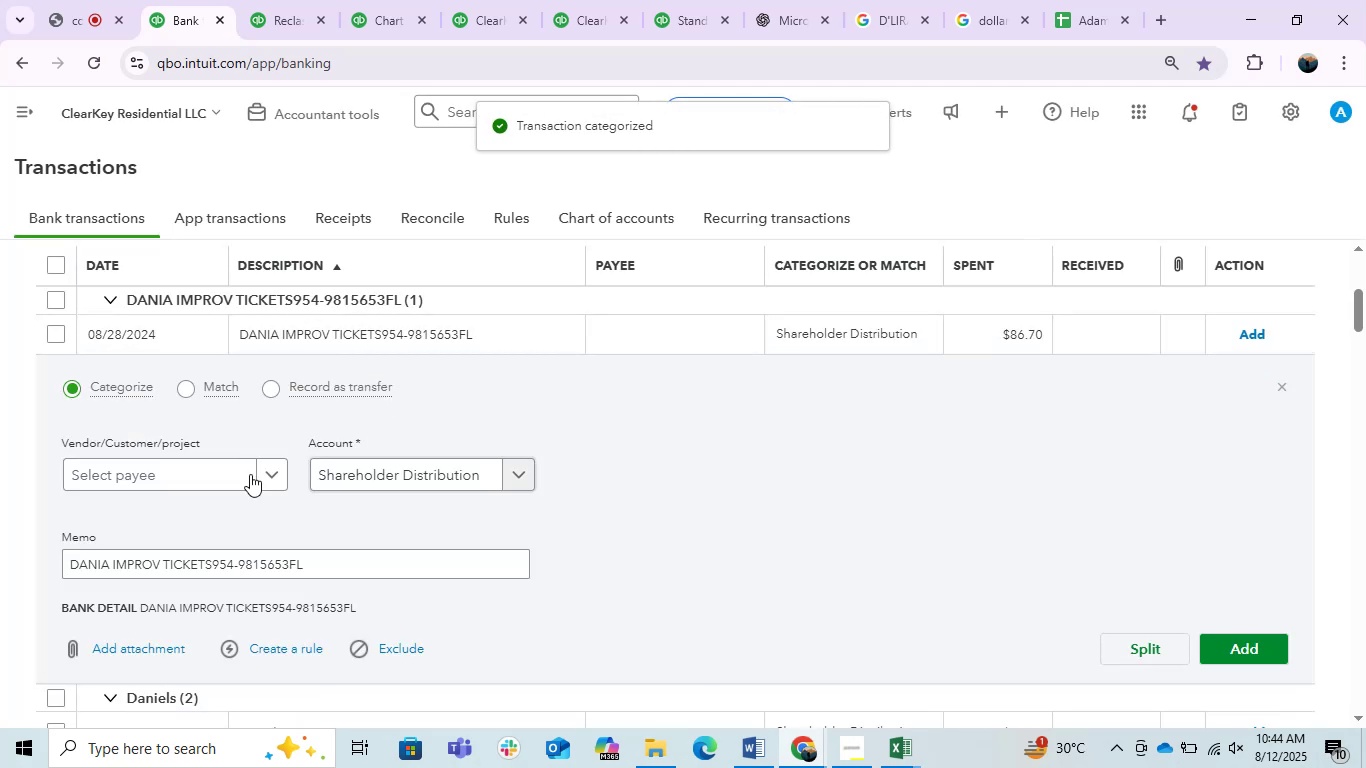 
left_click([194, 460])
 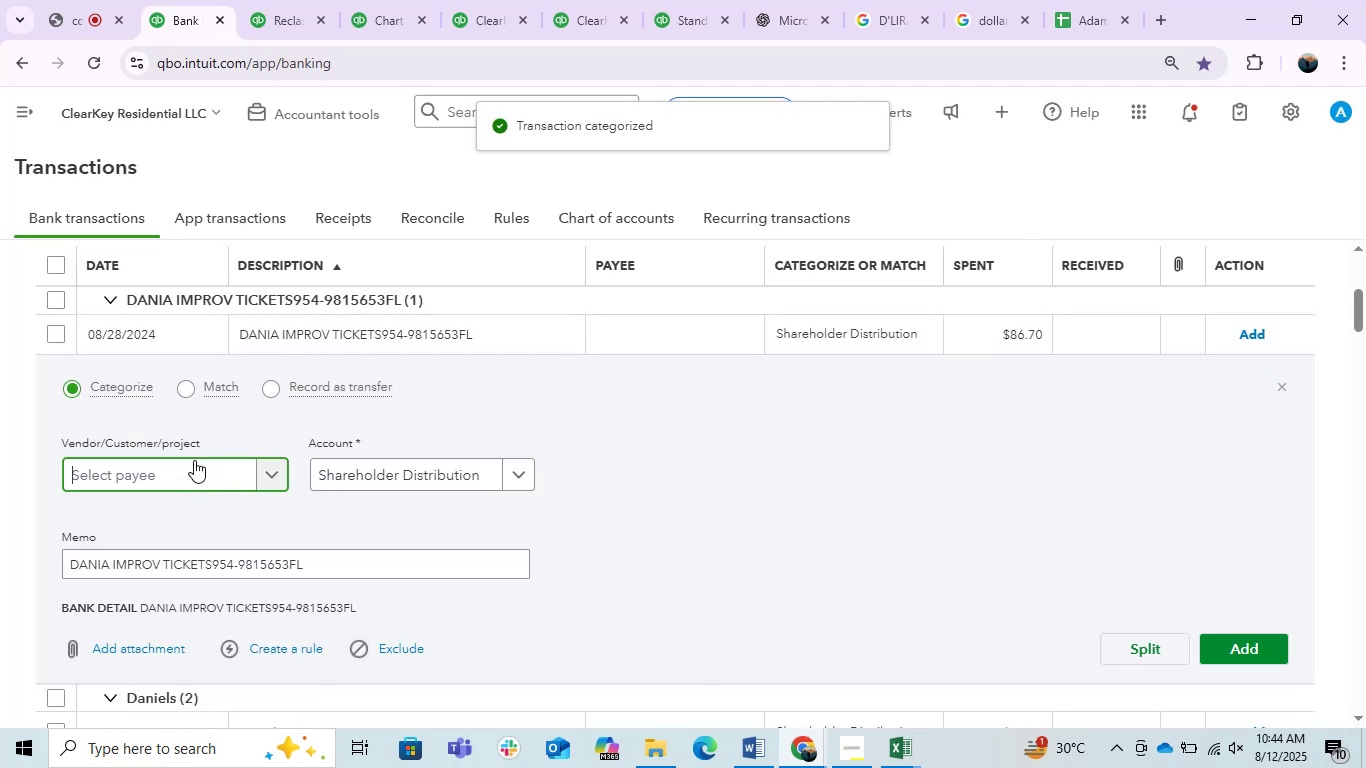 
key(Control+V)
 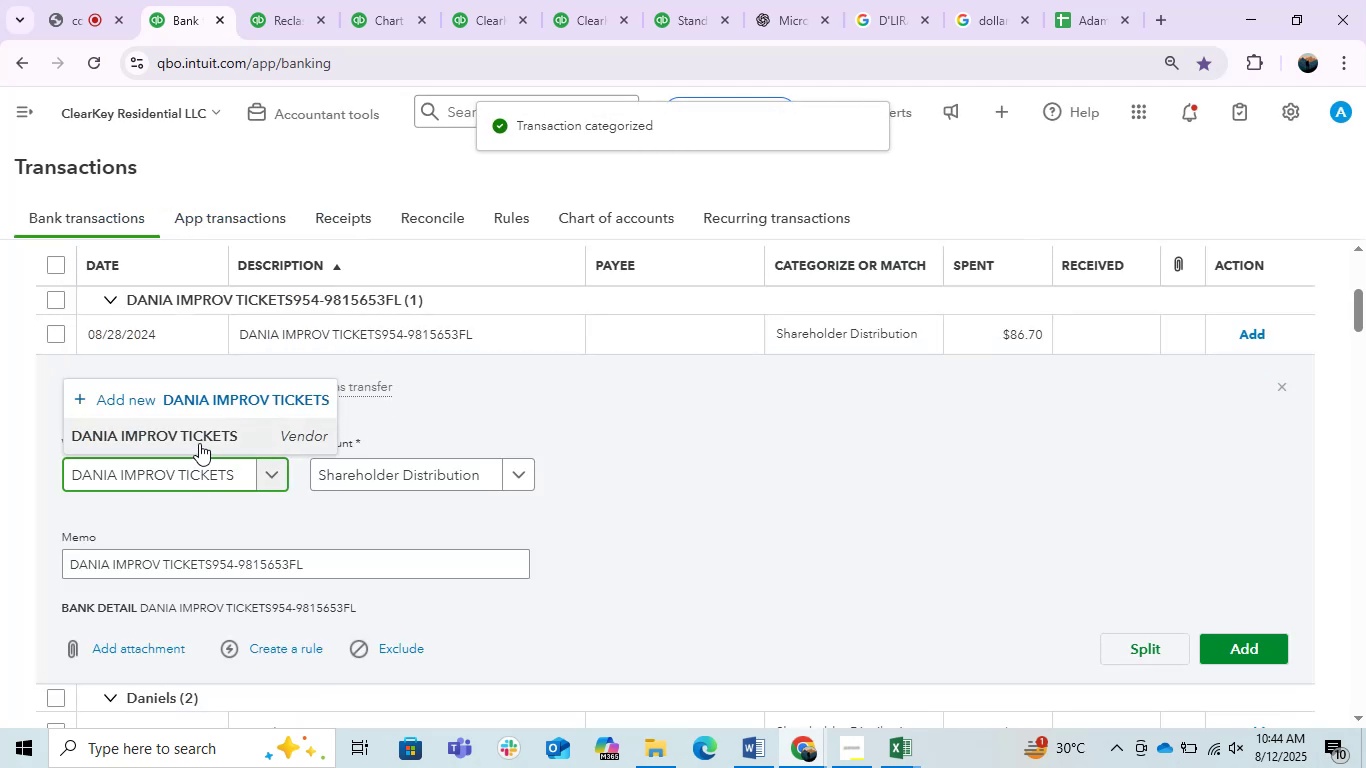 
left_click([202, 439])
 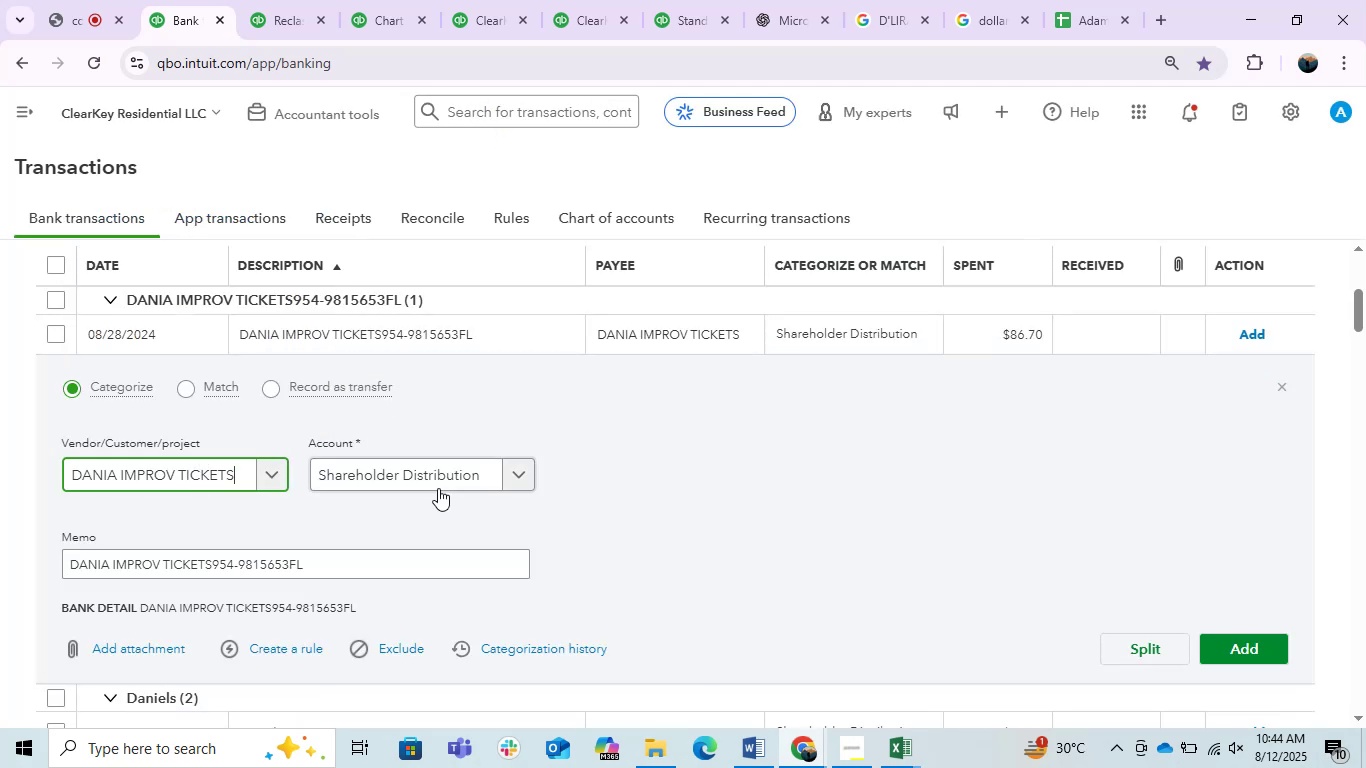 
left_click([438, 488])
 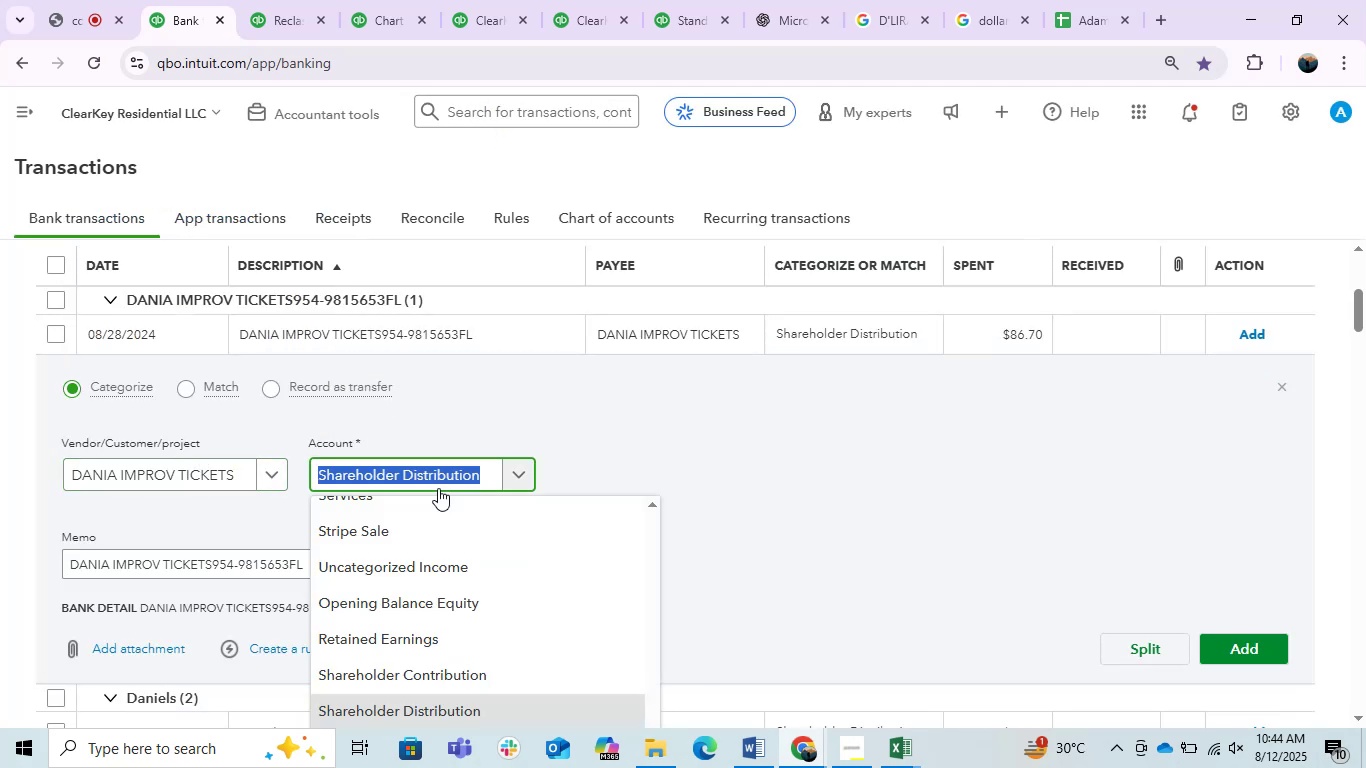 
type(mea)
 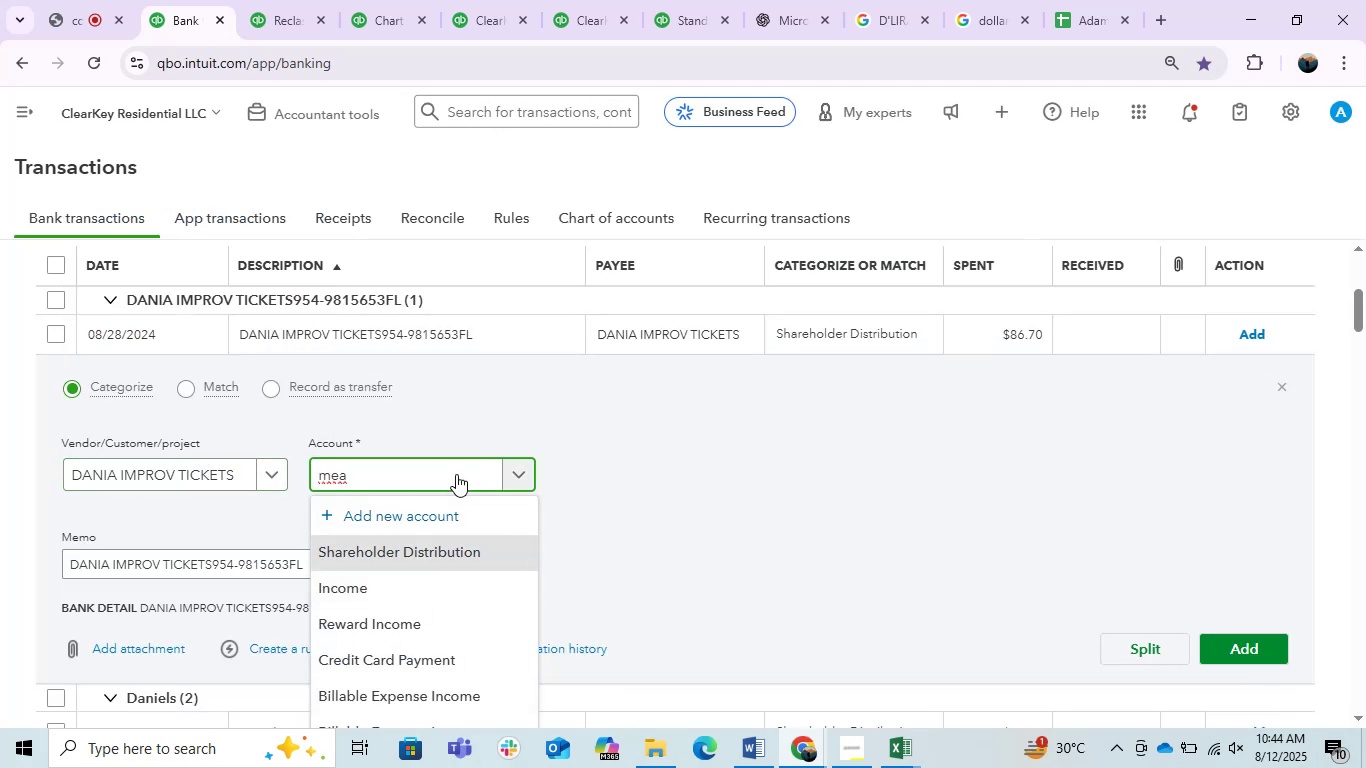 
key(L)
 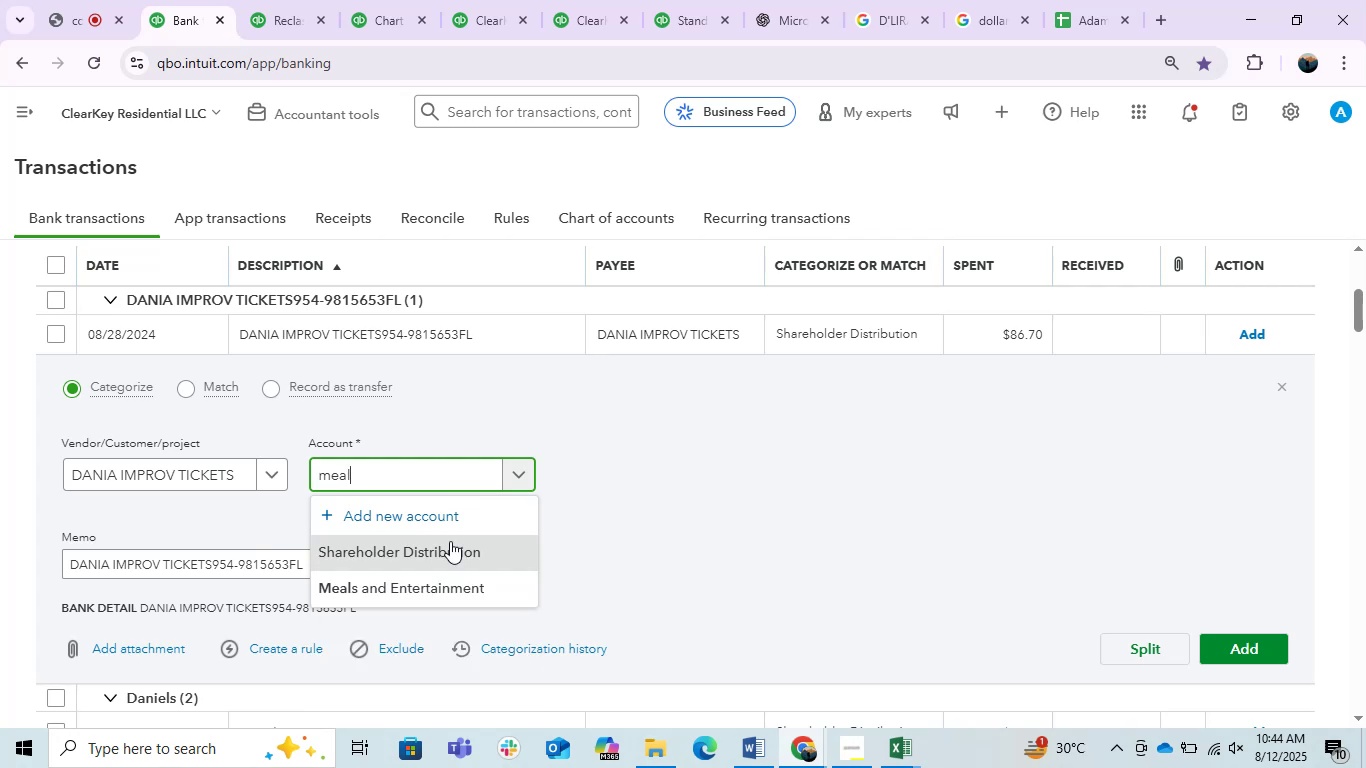 
left_click([432, 589])
 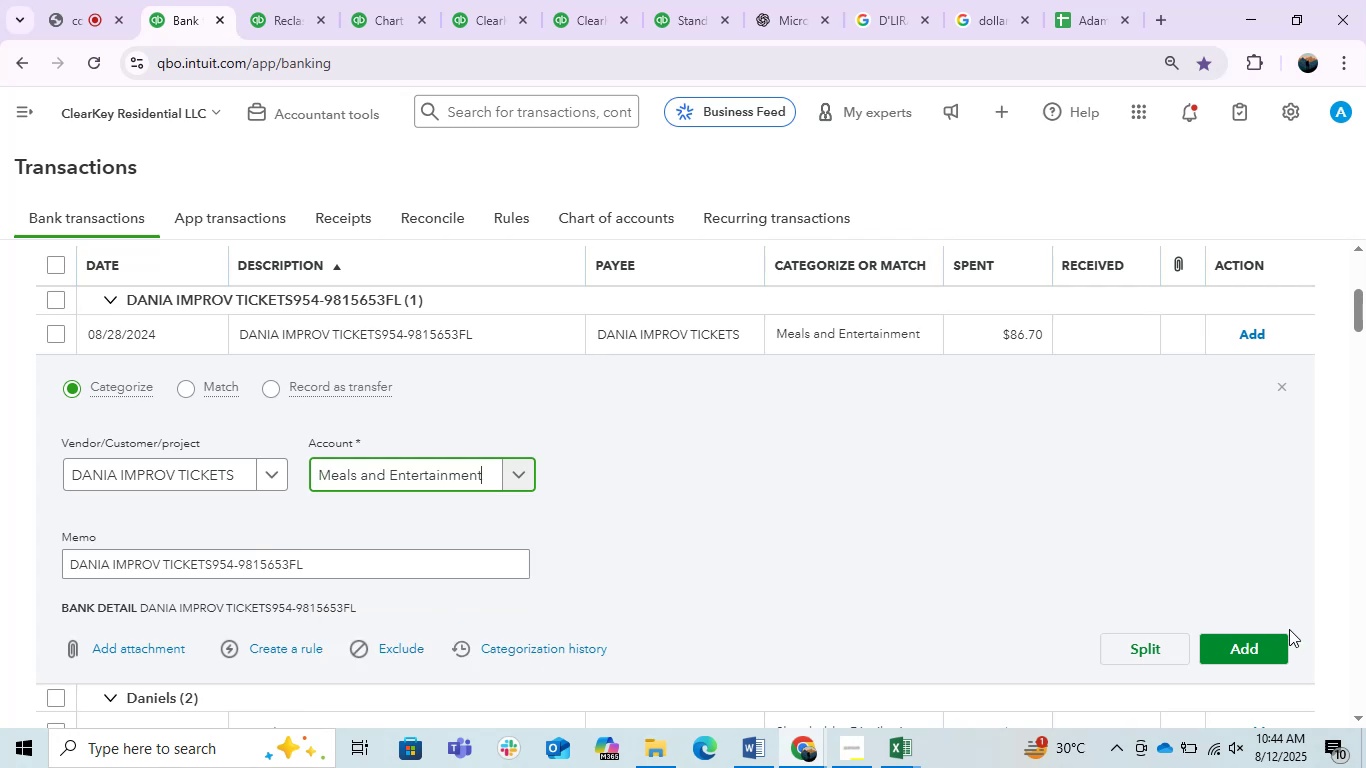 
left_click([1256, 640])
 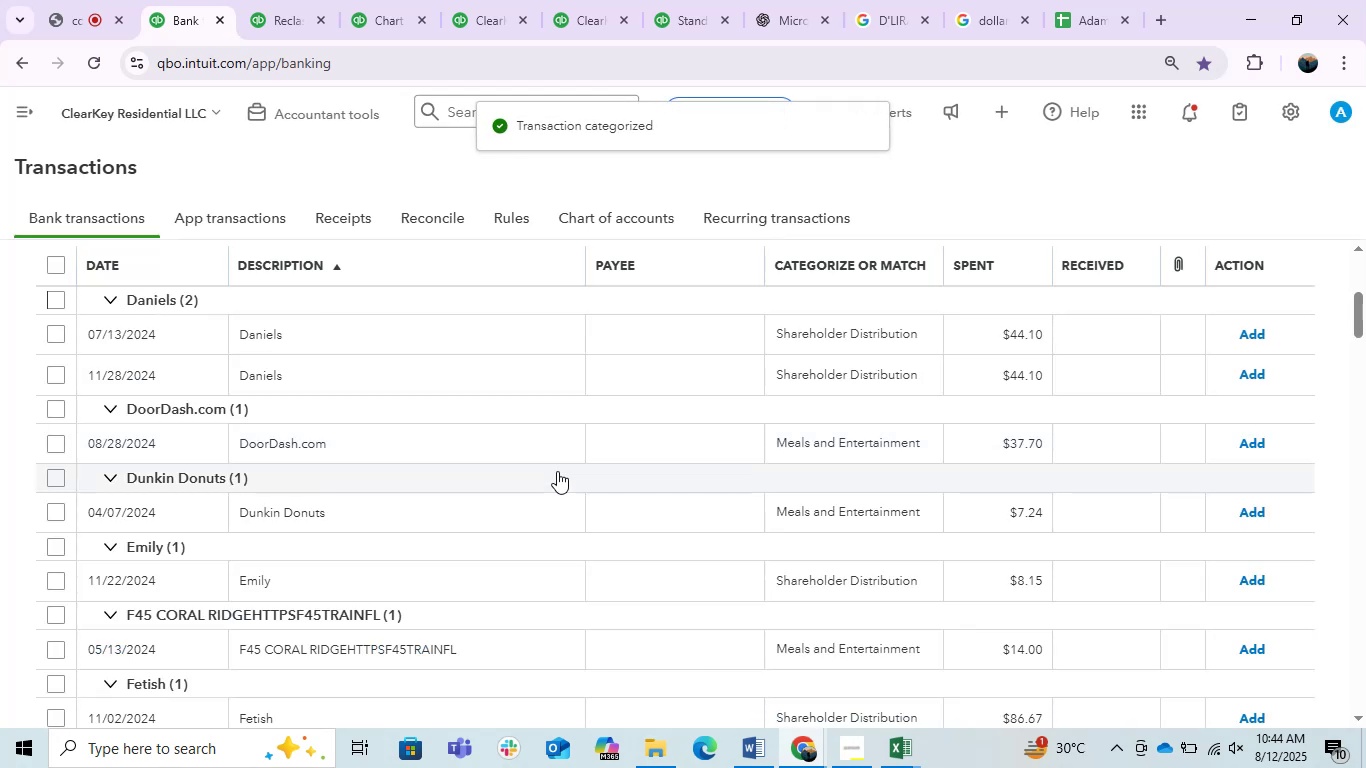 
left_click([433, 331])
 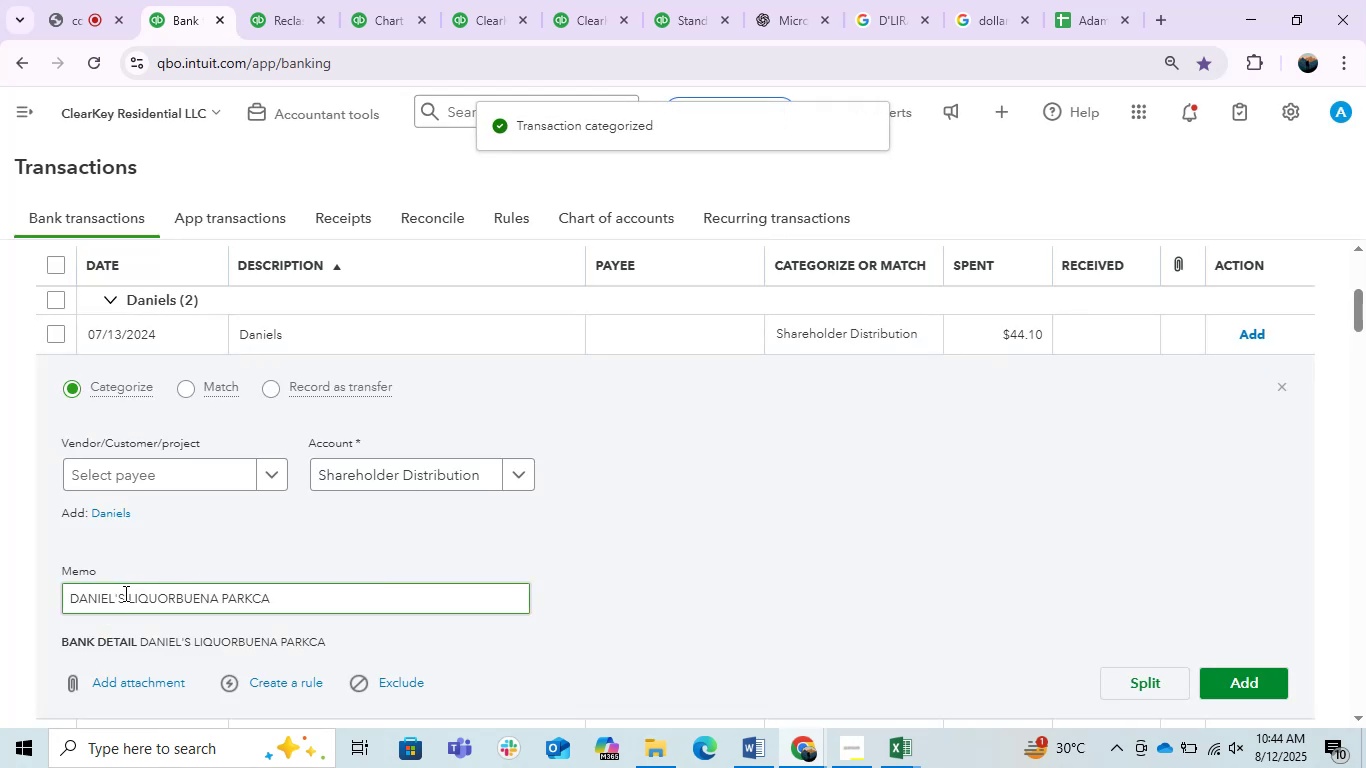 
double_click([157, 593])
 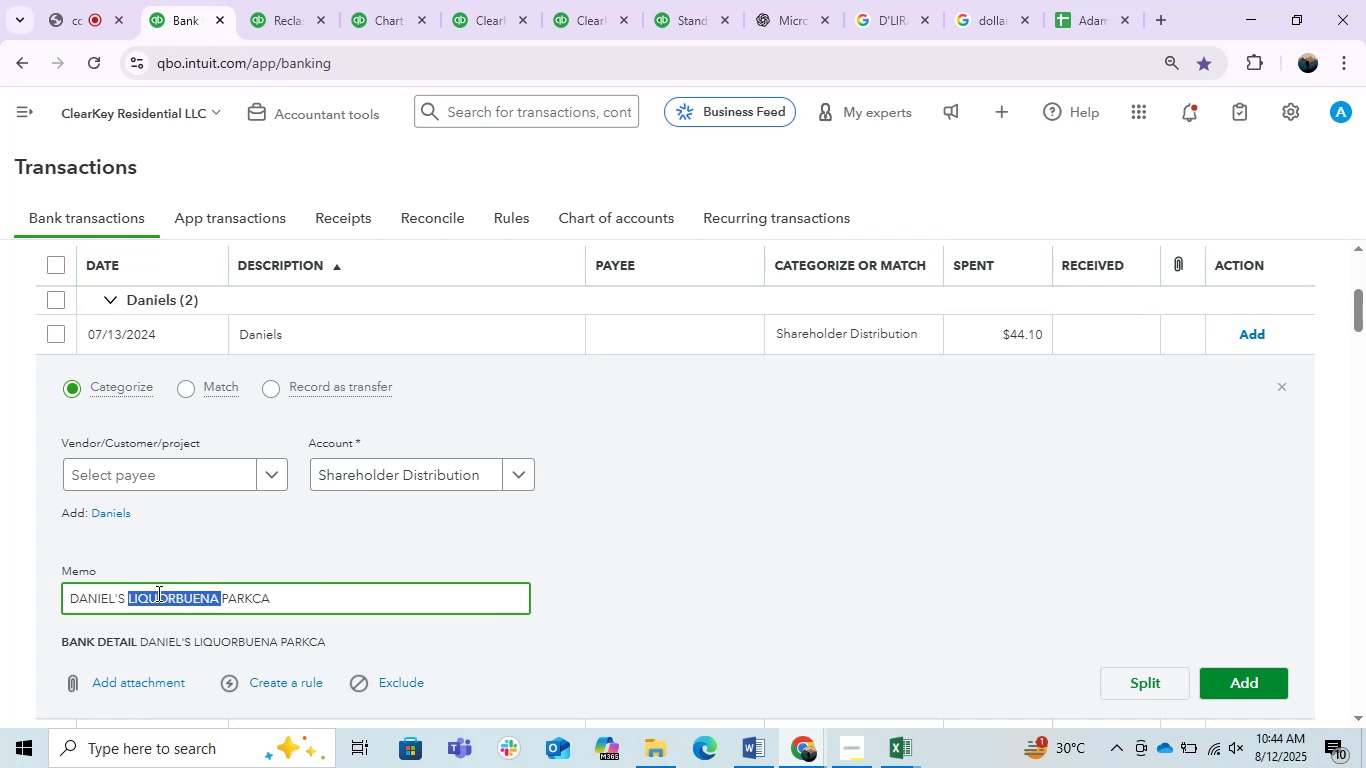 
triple_click([157, 593])
 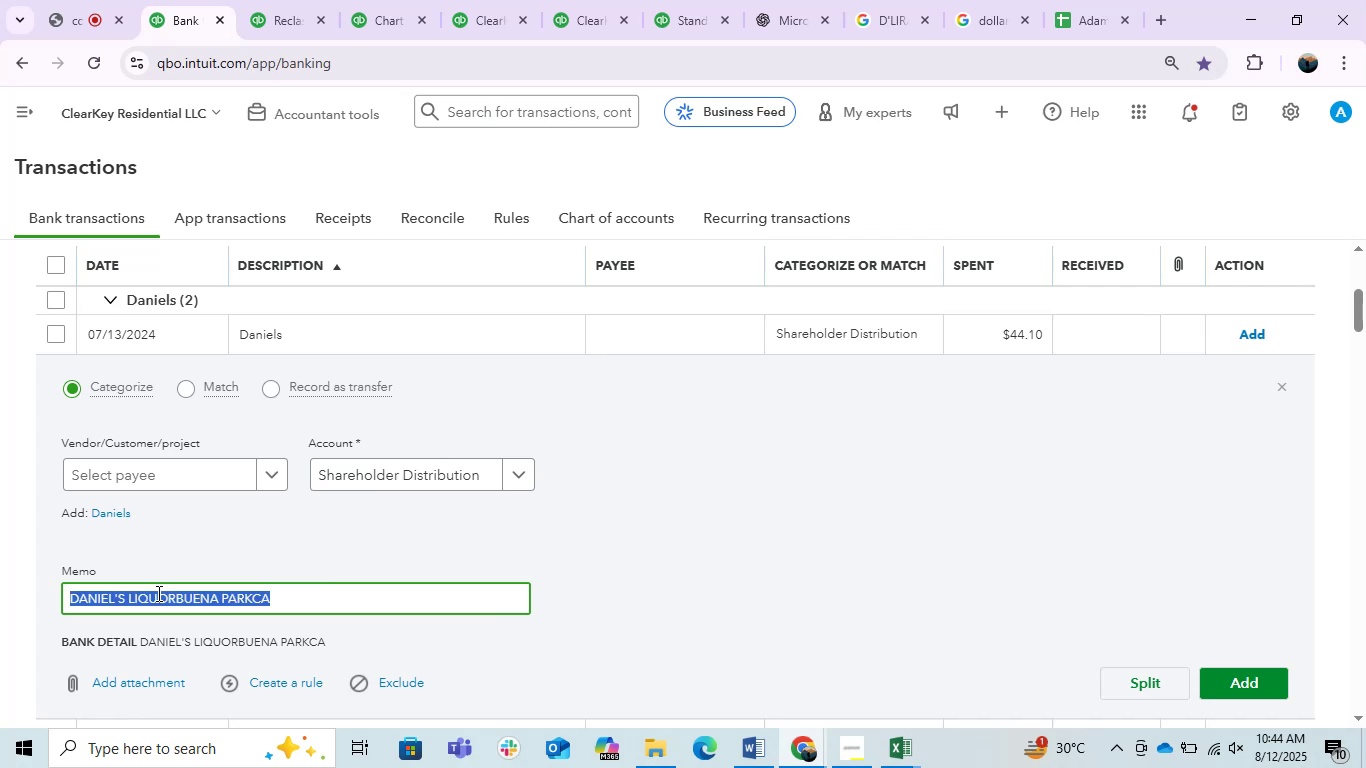 
key(Control+C)
 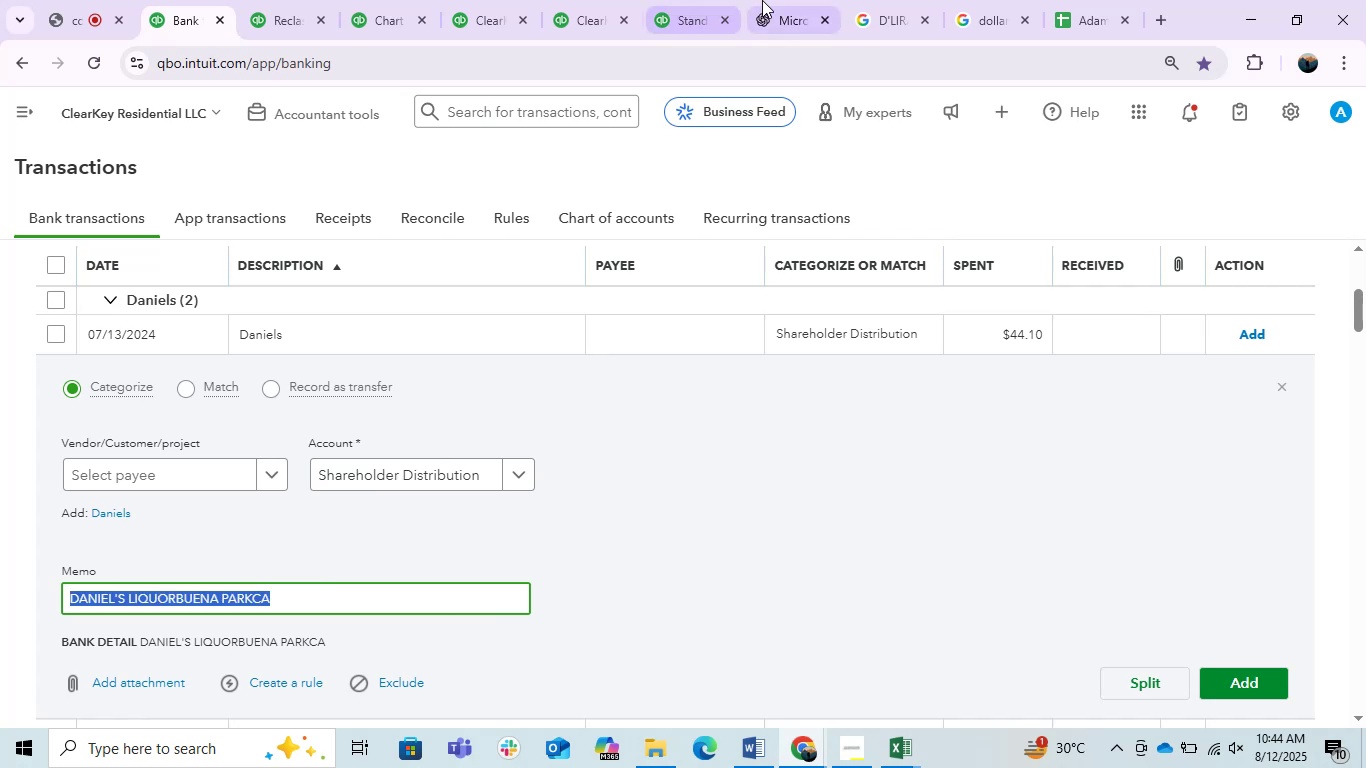 
left_click([766, 0])
 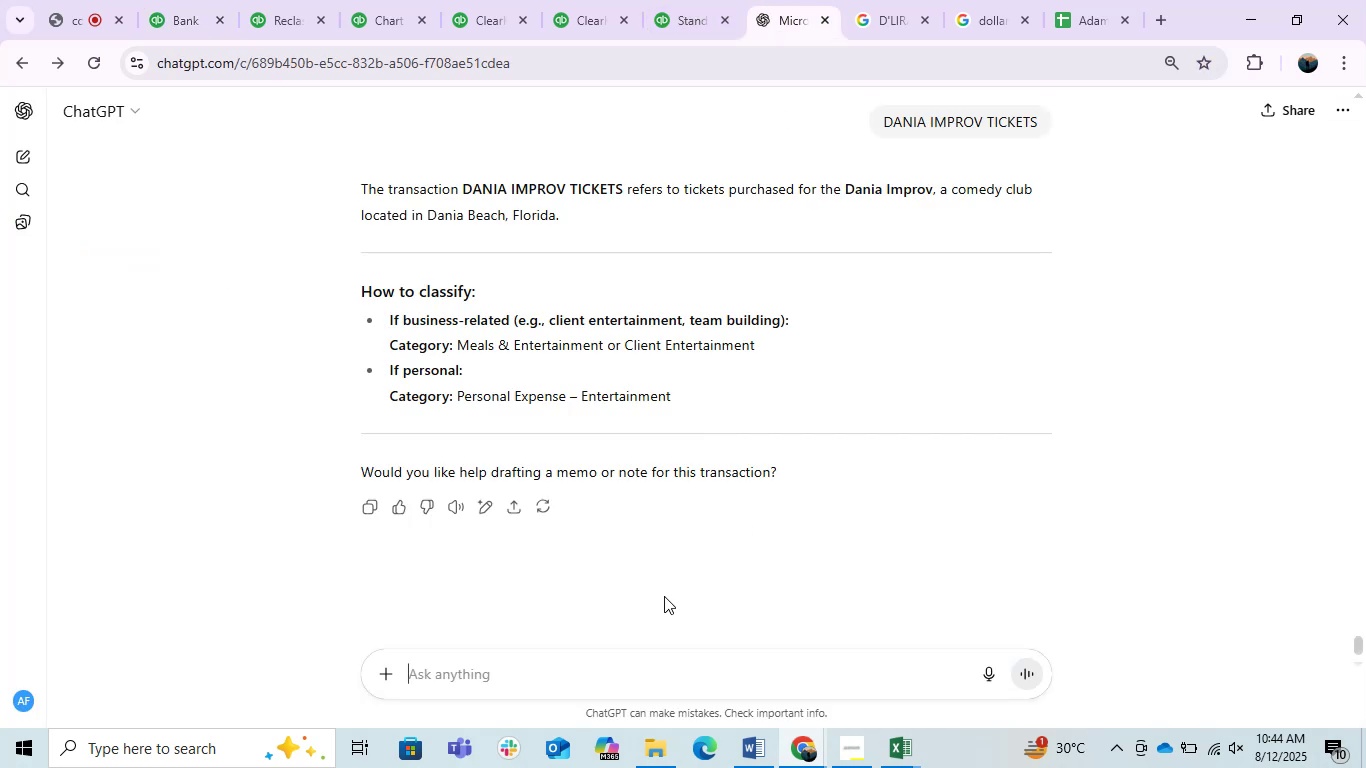 
key(Control+ControlLeft)
 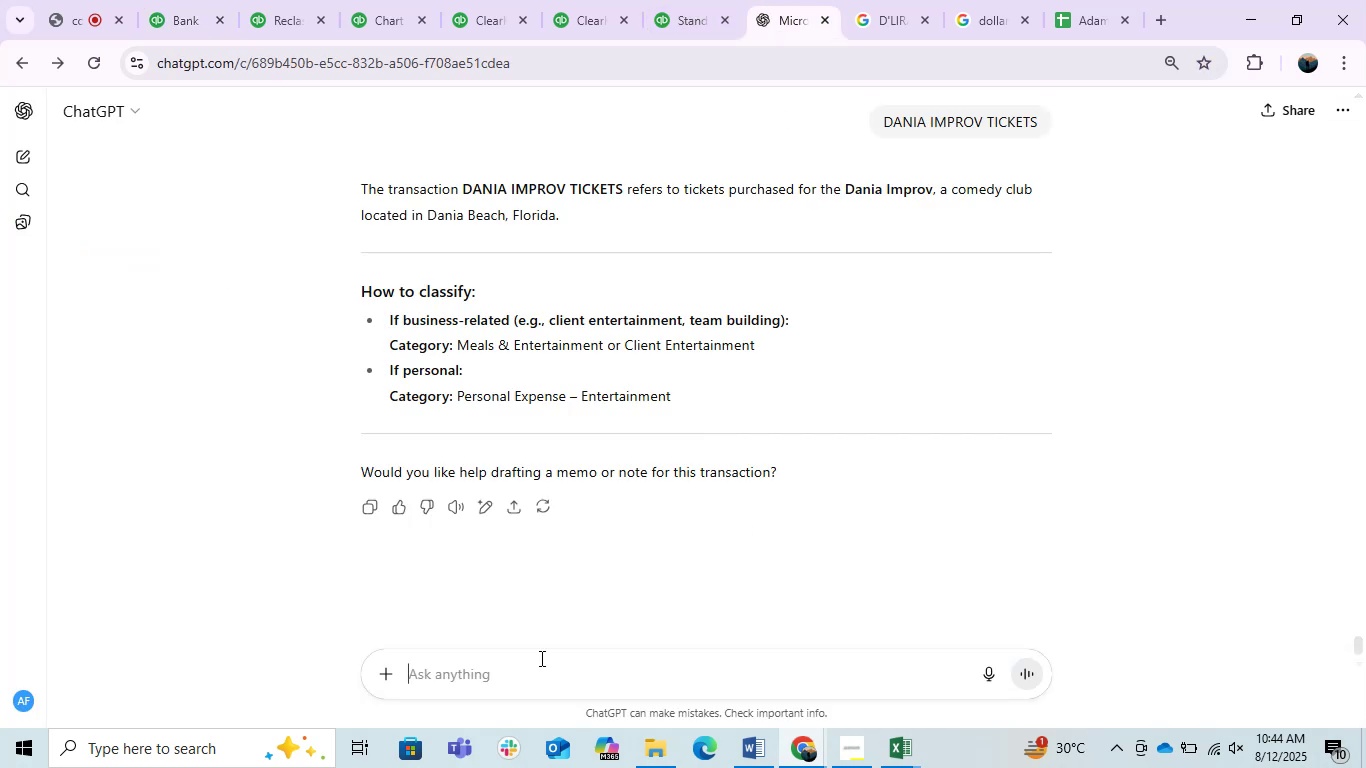 
key(Control+V)
 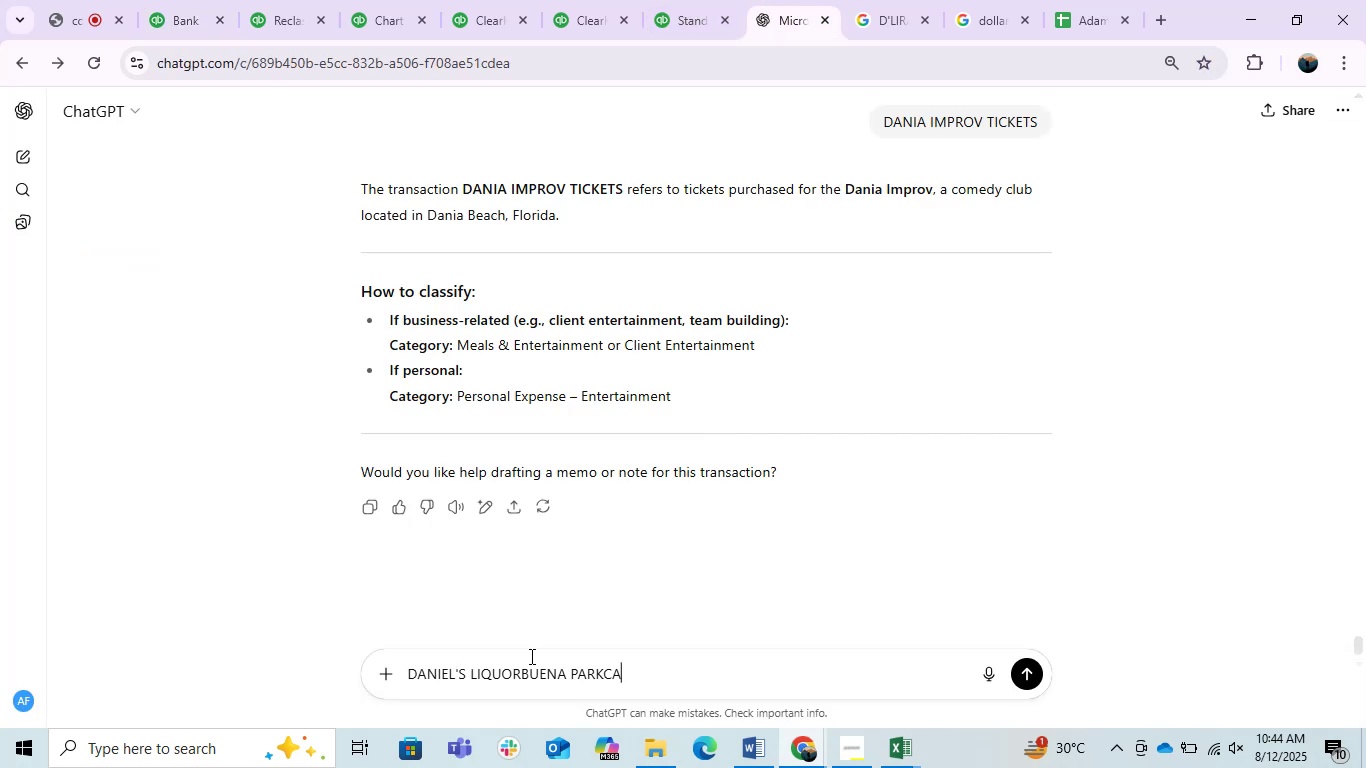 
key(Enter)
 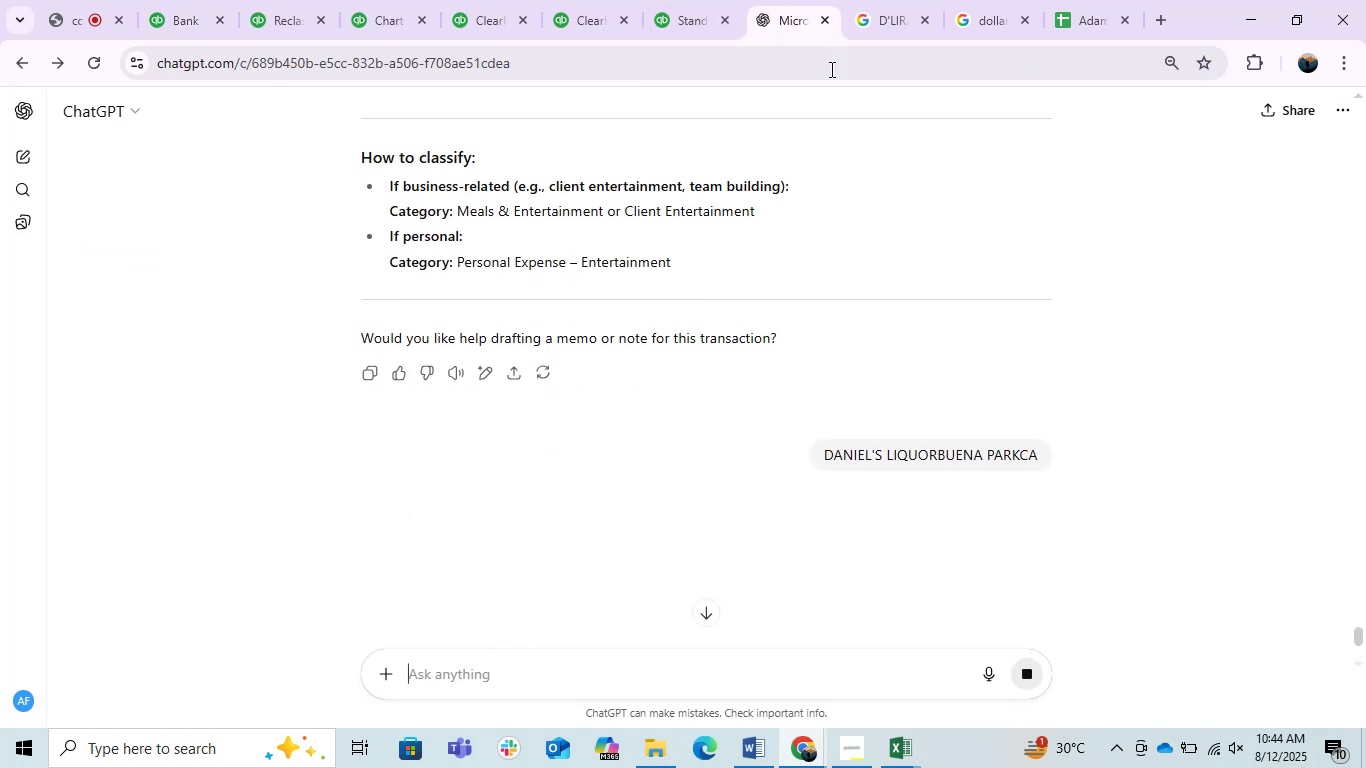 
left_click([881, 0])
 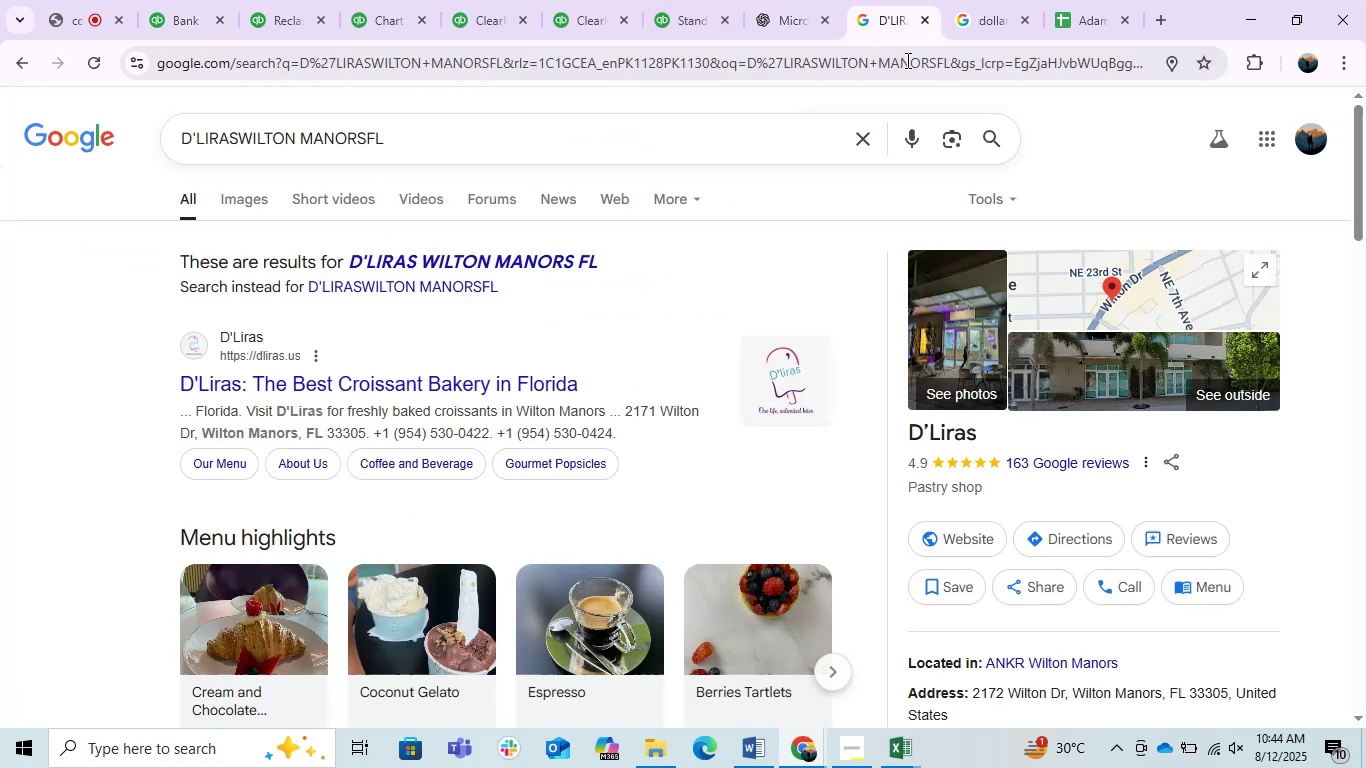 
key(Control+ControlLeft)
 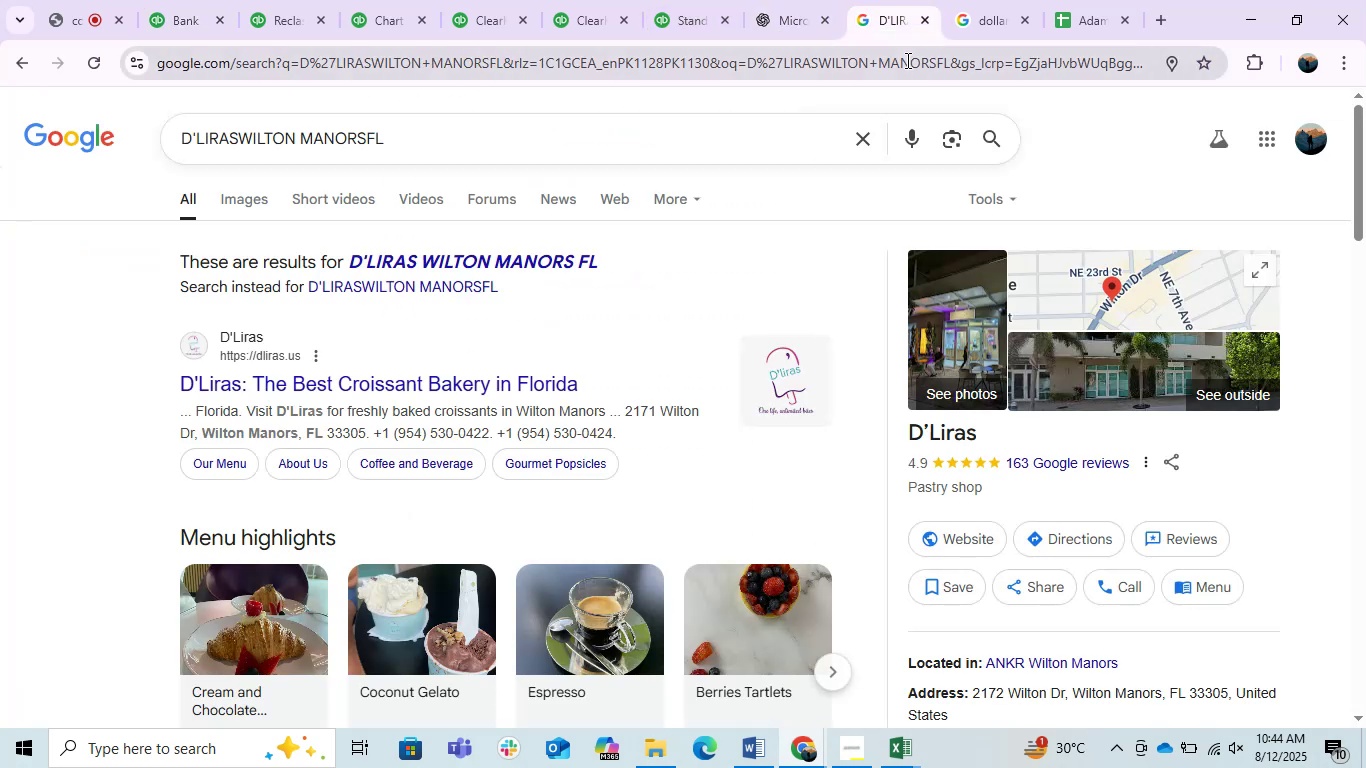 
double_click([906, 60])
 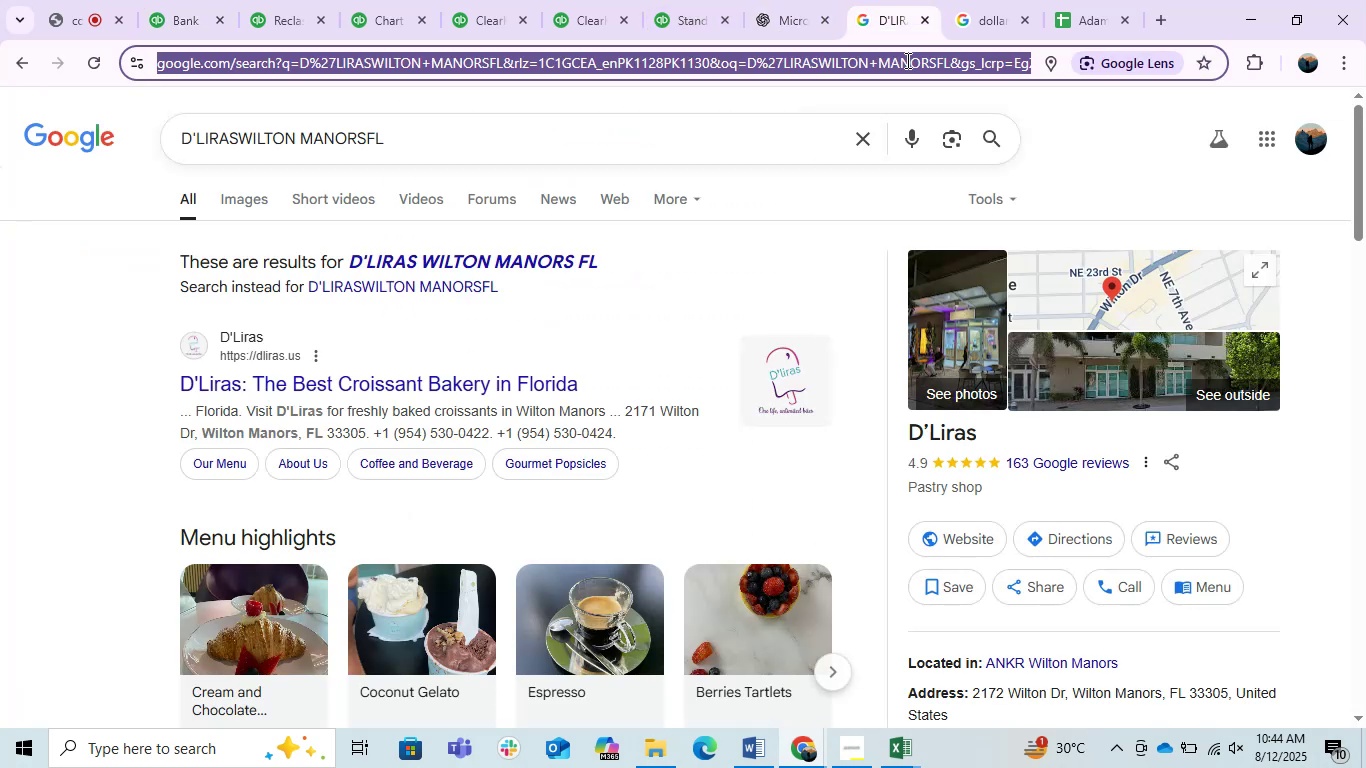 
key(Control+V)
 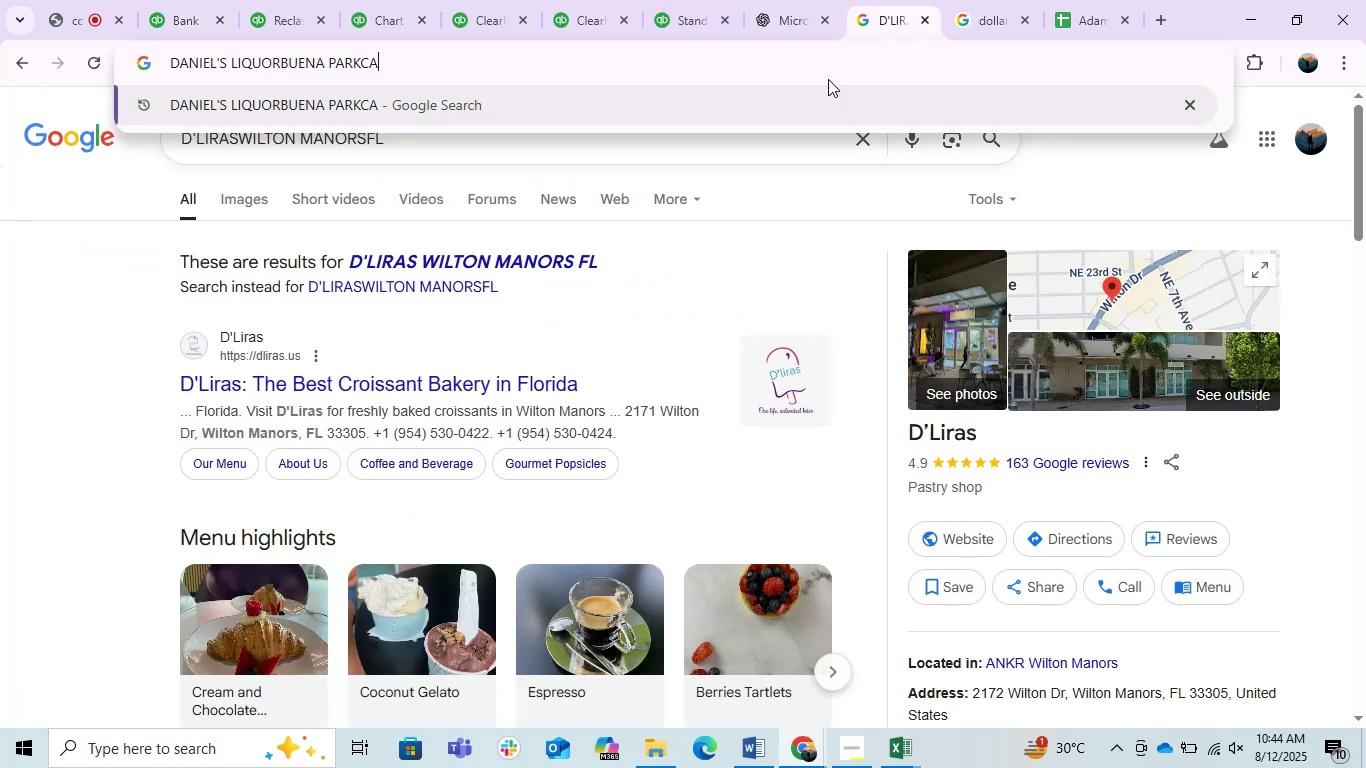 
left_click_drag(start_coordinate=[730, 84], to_coordinate=[330, 71])
 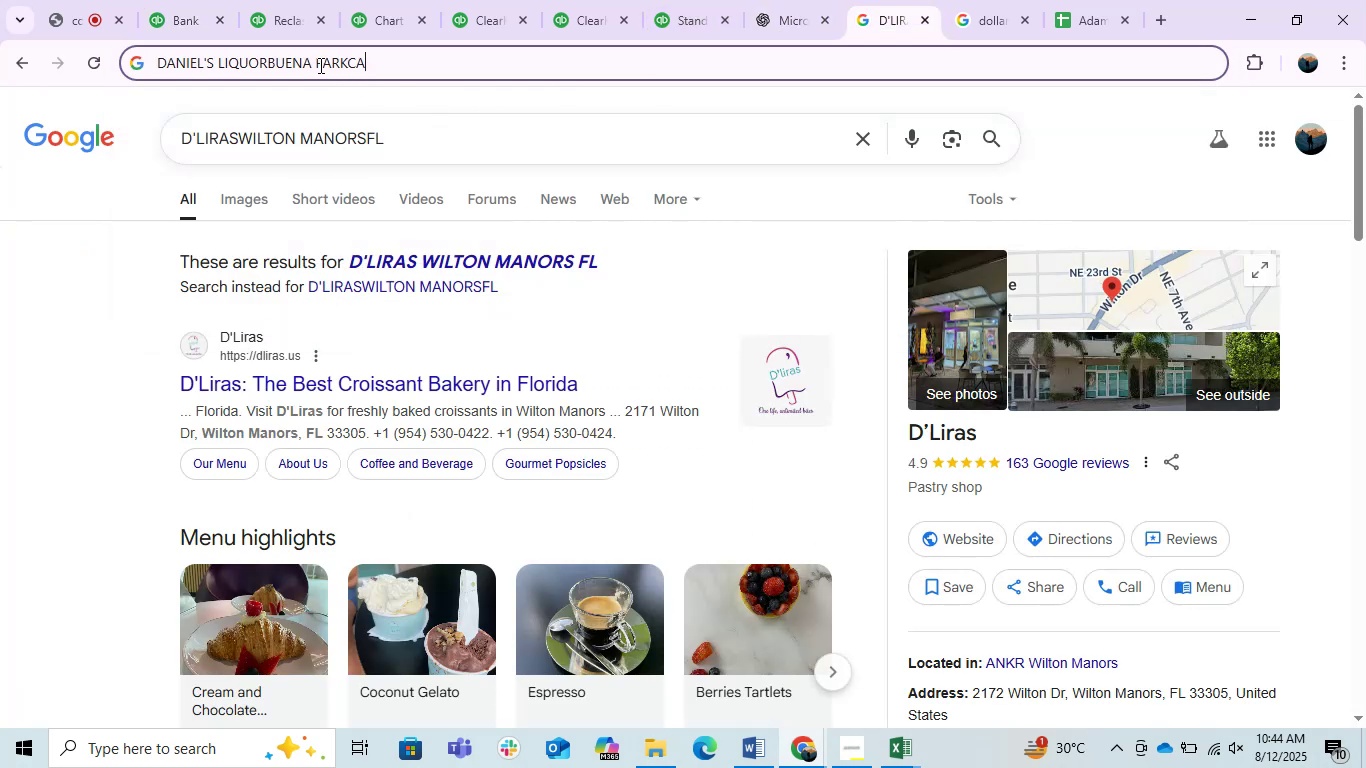 
left_click_drag(start_coordinate=[319, 65], to_coordinate=[517, 91])
 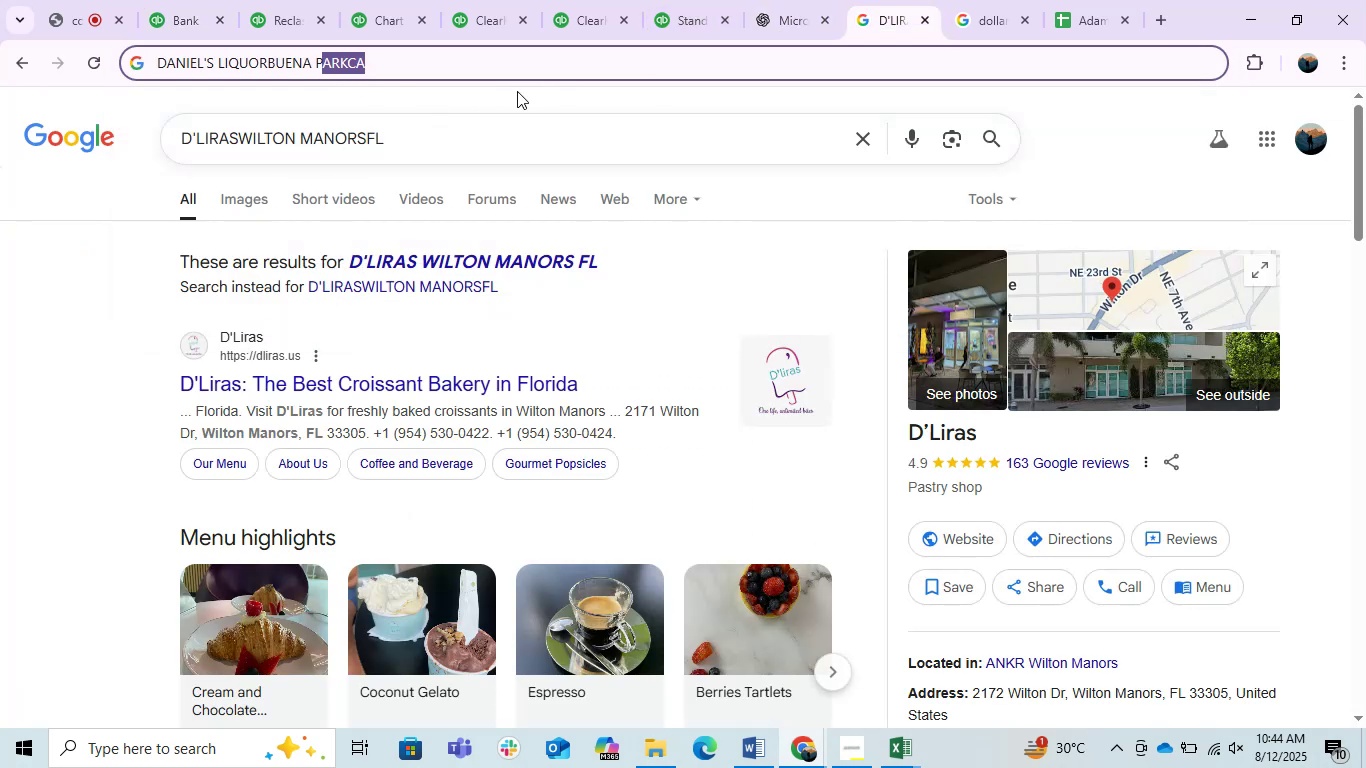 
key(Backspace)
 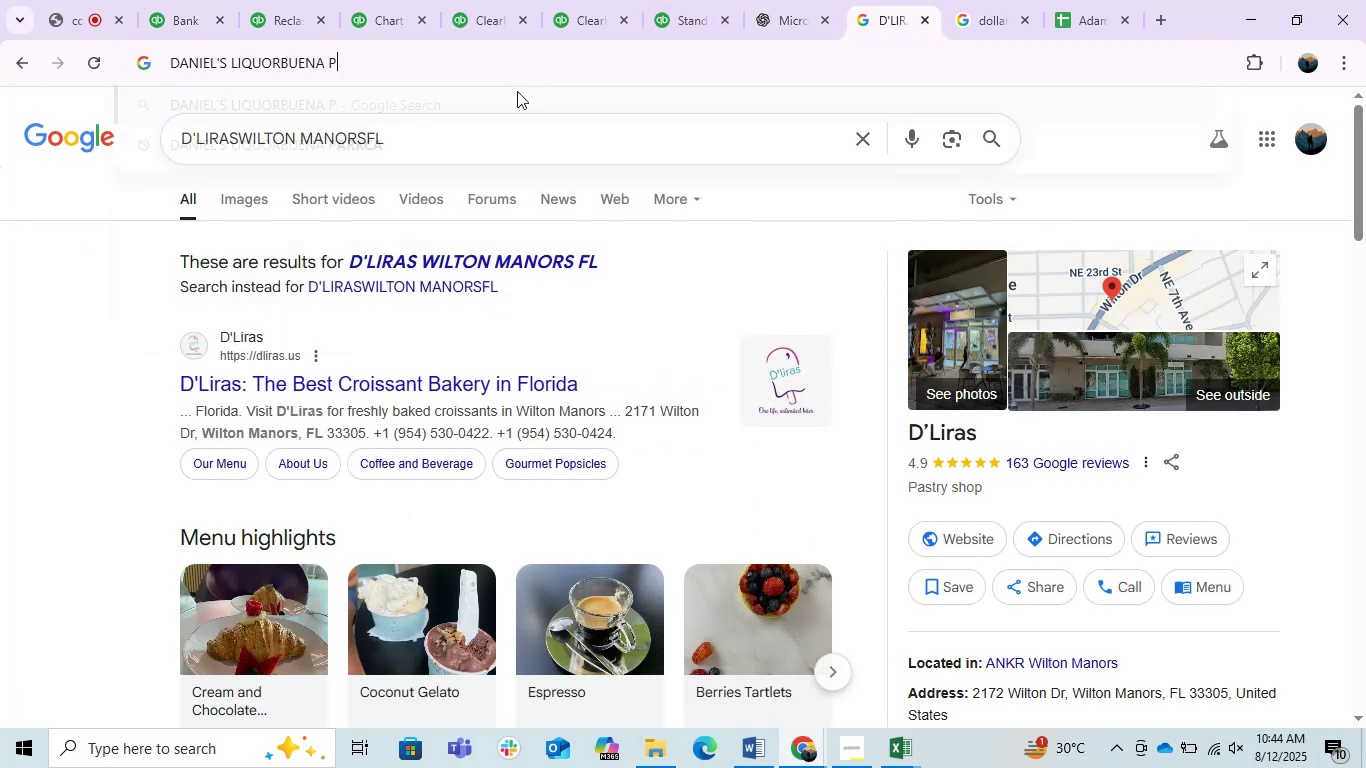 
key(Backspace)
 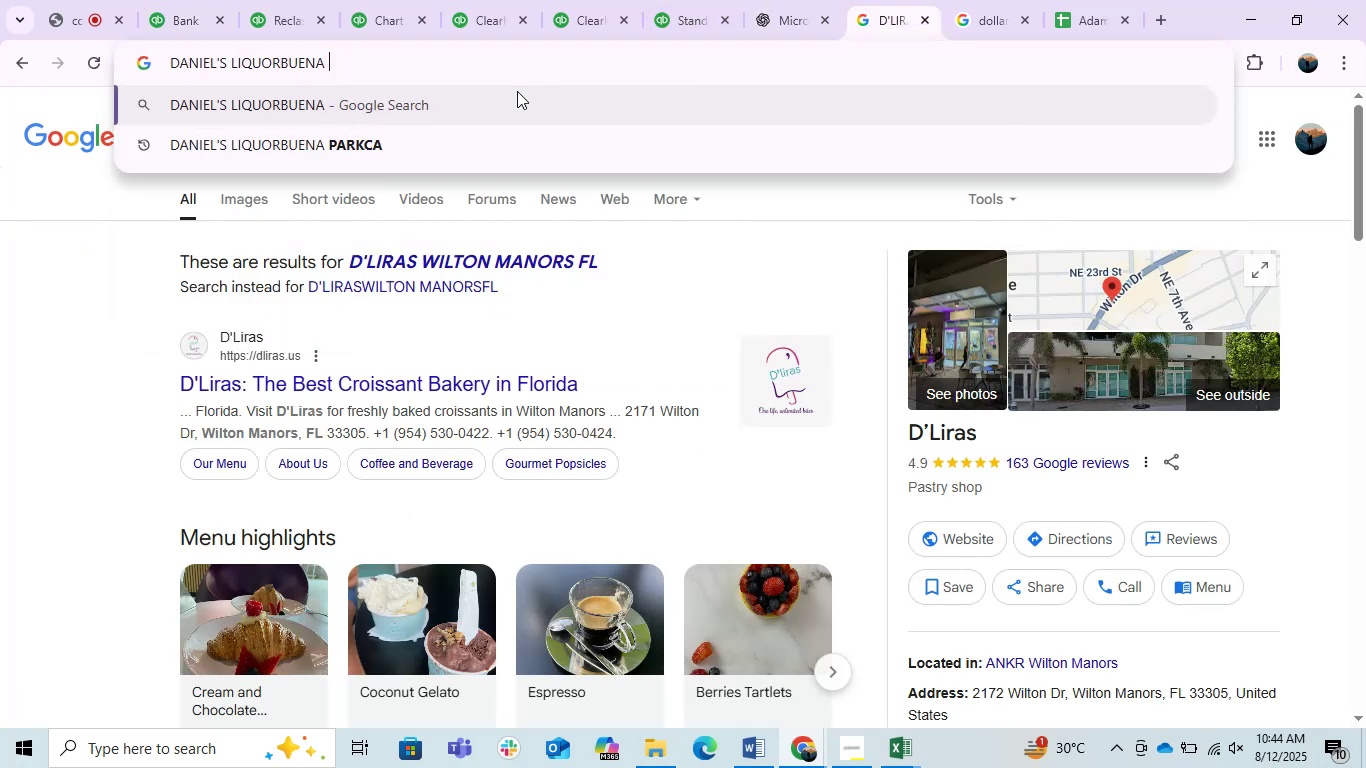 
key(Enter)
 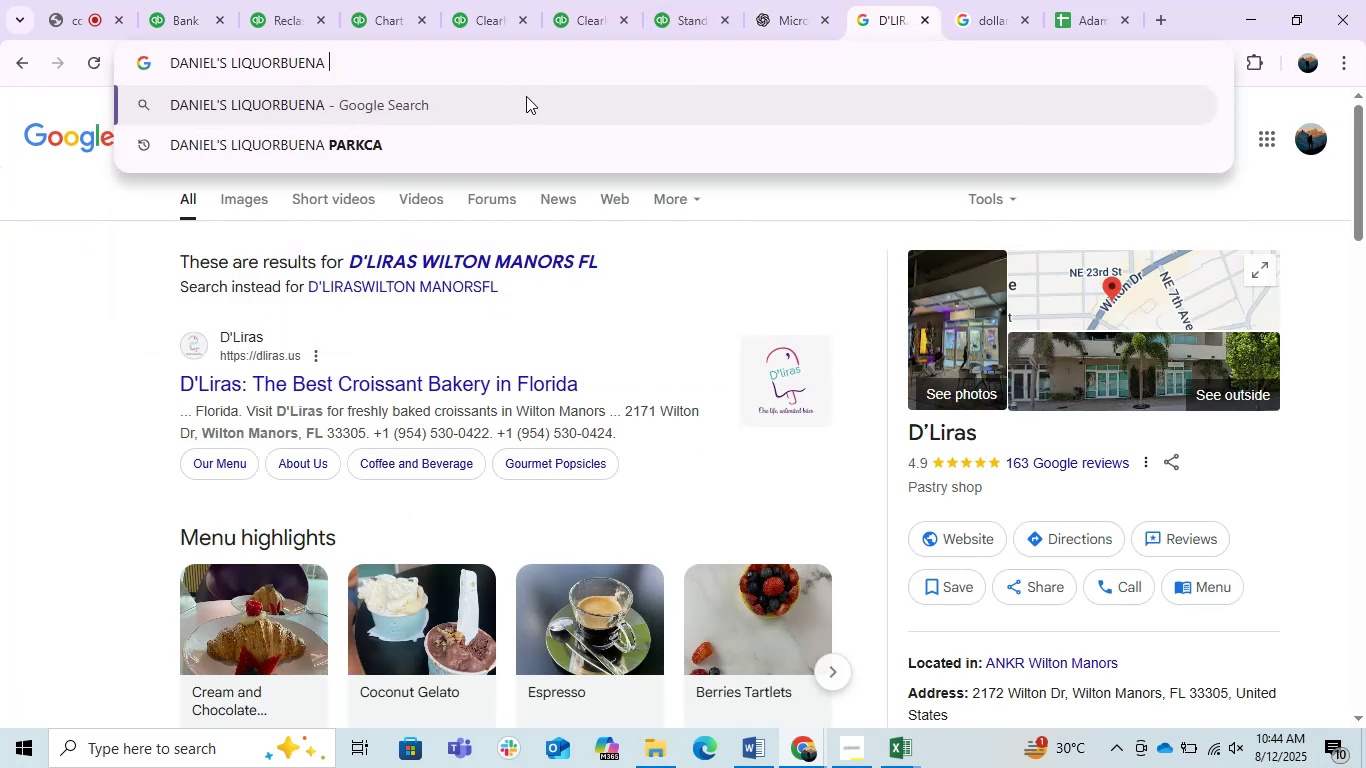 
key(Shift+ShiftRight)
 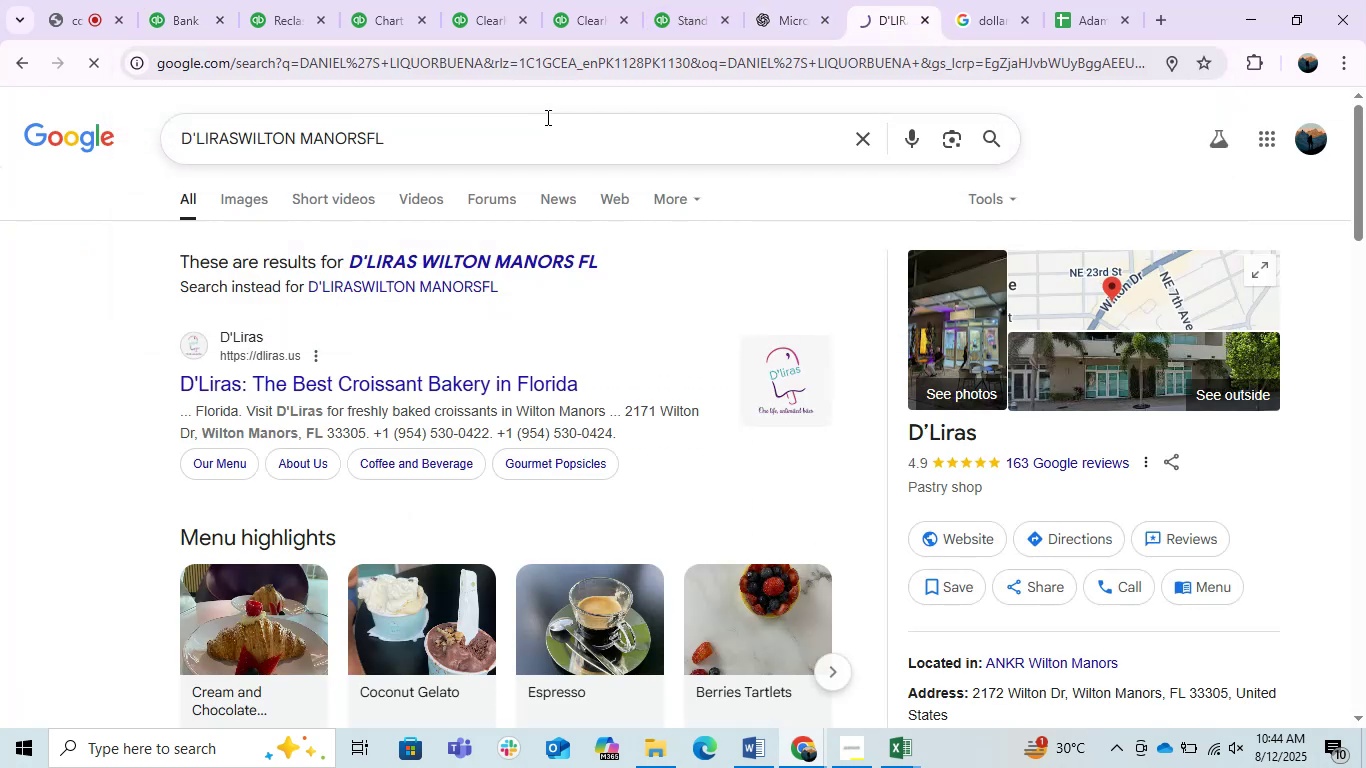 
mouse_move([562, 144])
 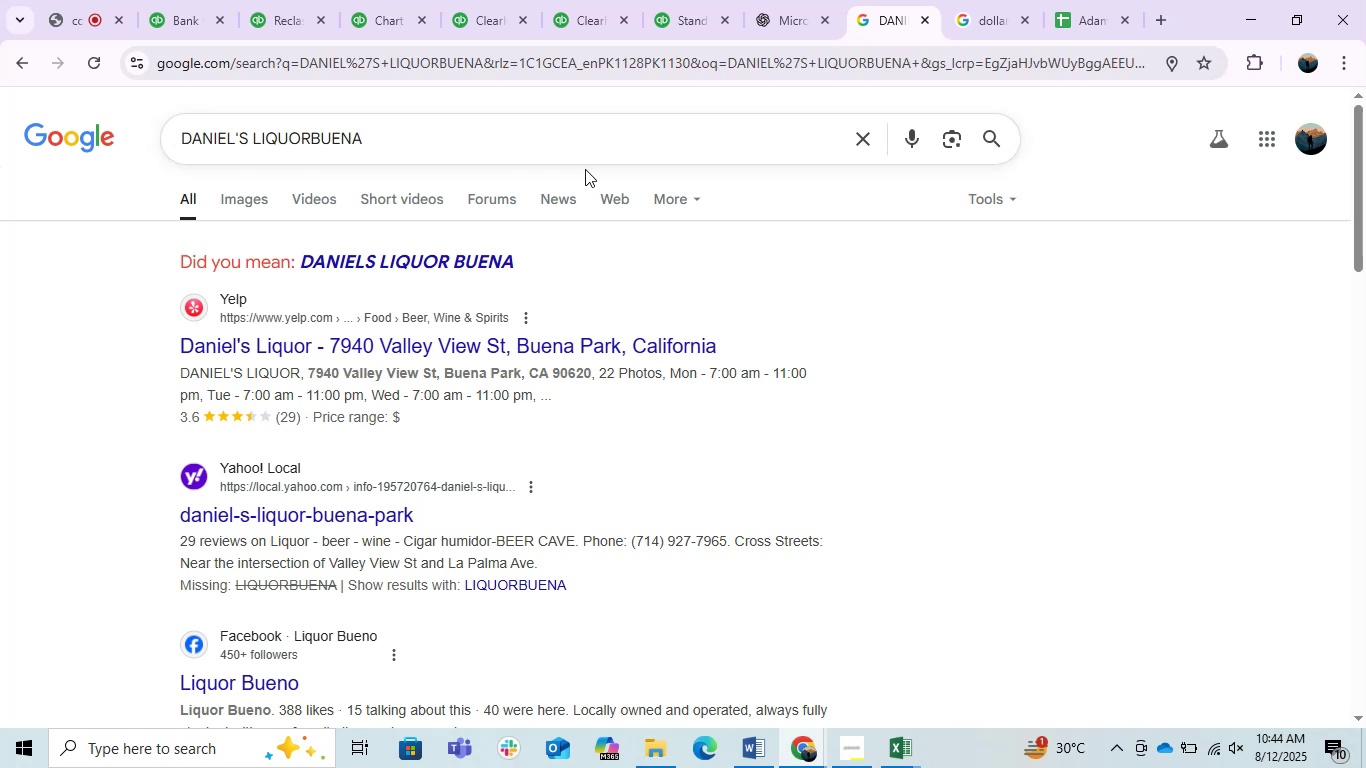 
scroll: coordinate [585, 169], scroll_direction: down, amount: 2.0
 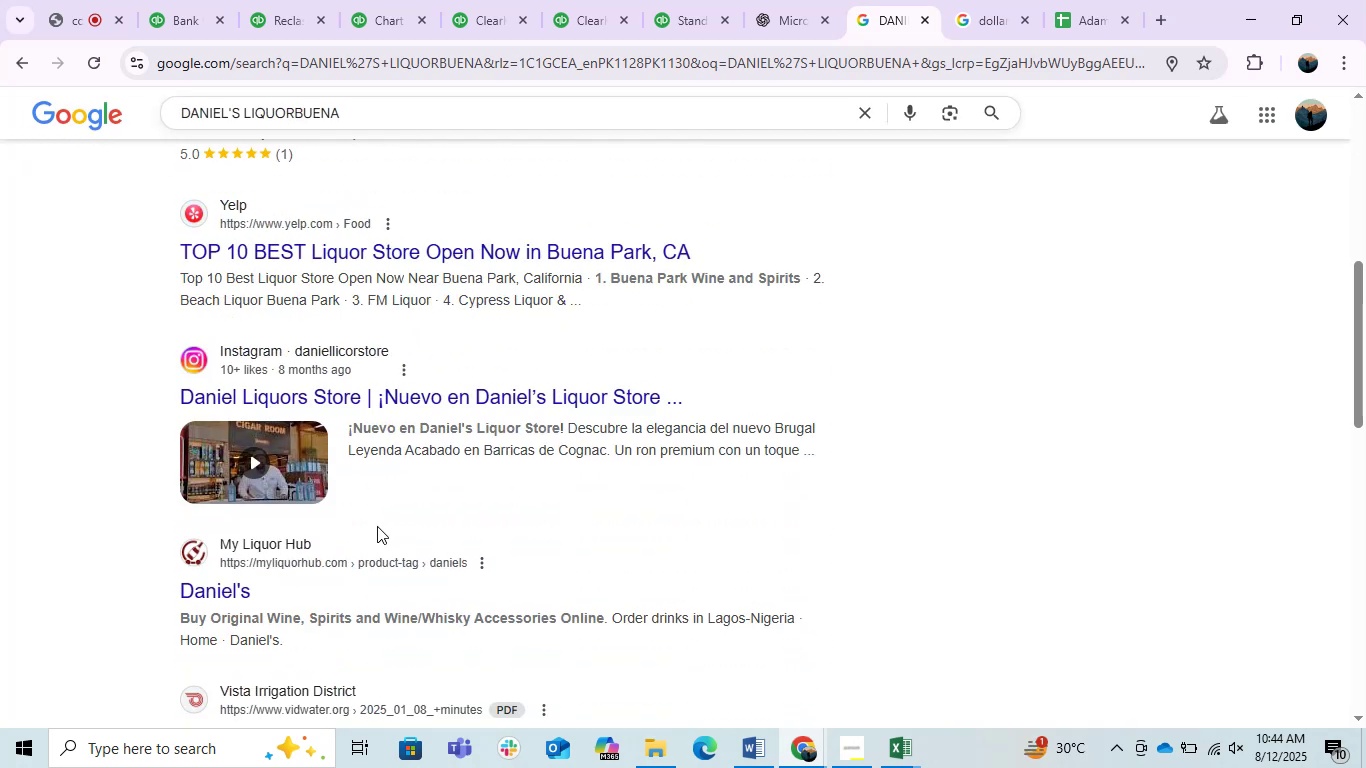 
scroll: coordinate [375, 538], scroll_direction: up, amount: 4.0
 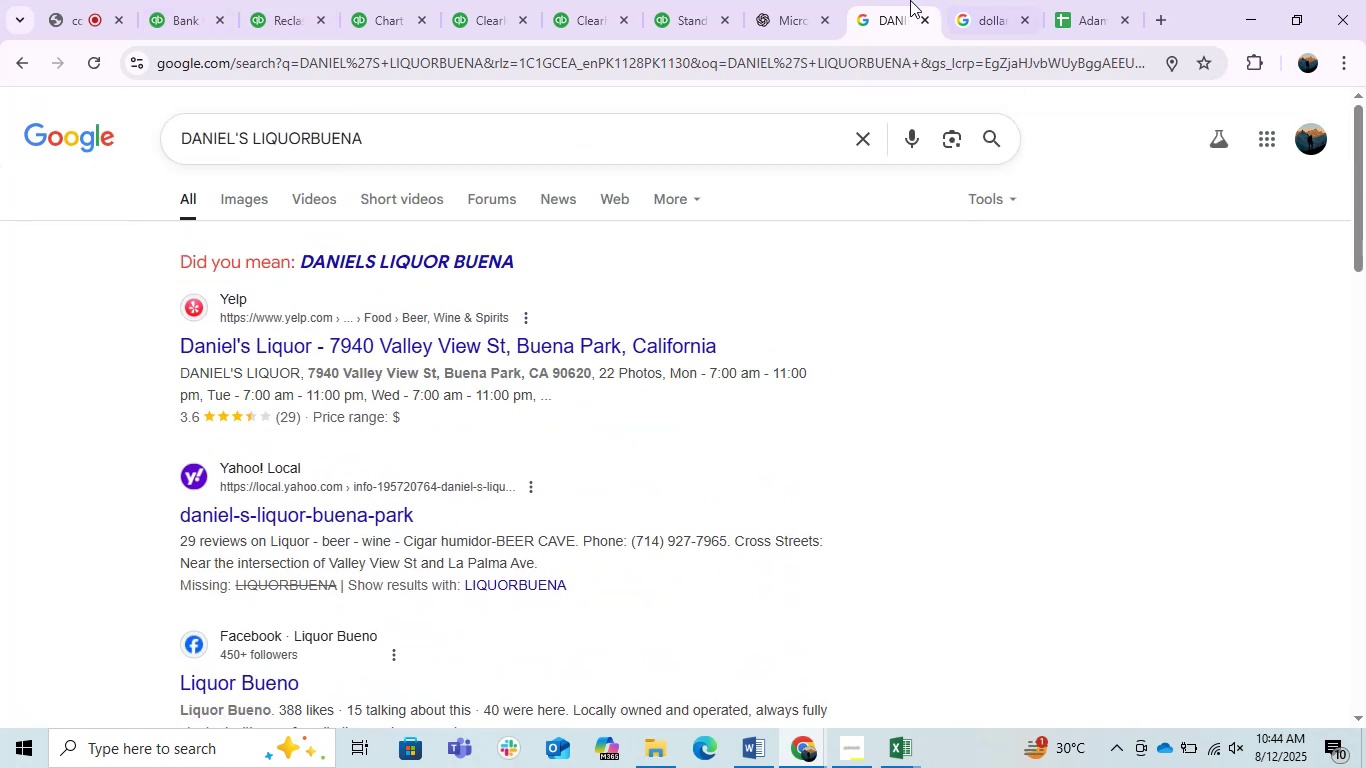 
left_click([779, 0])
 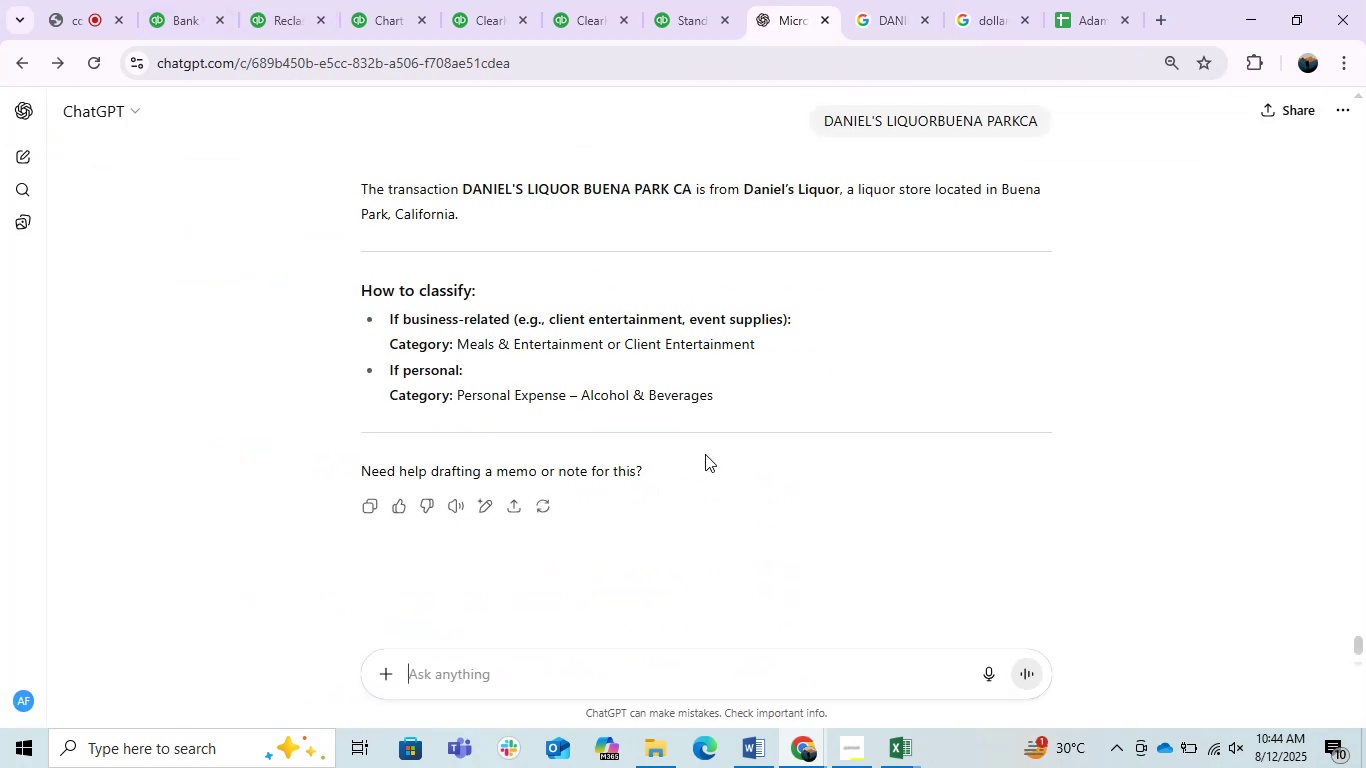 
left_click([198, 0])
 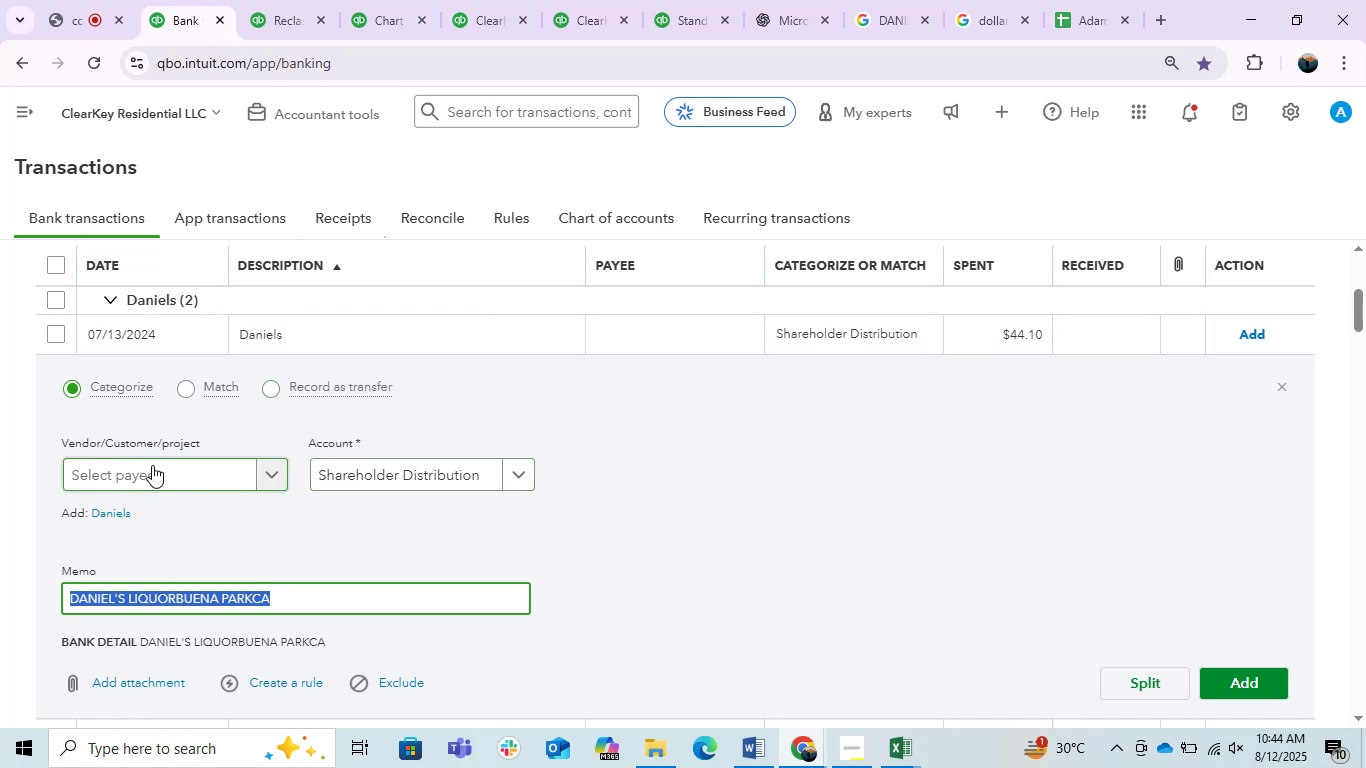 
wait(5.61)
 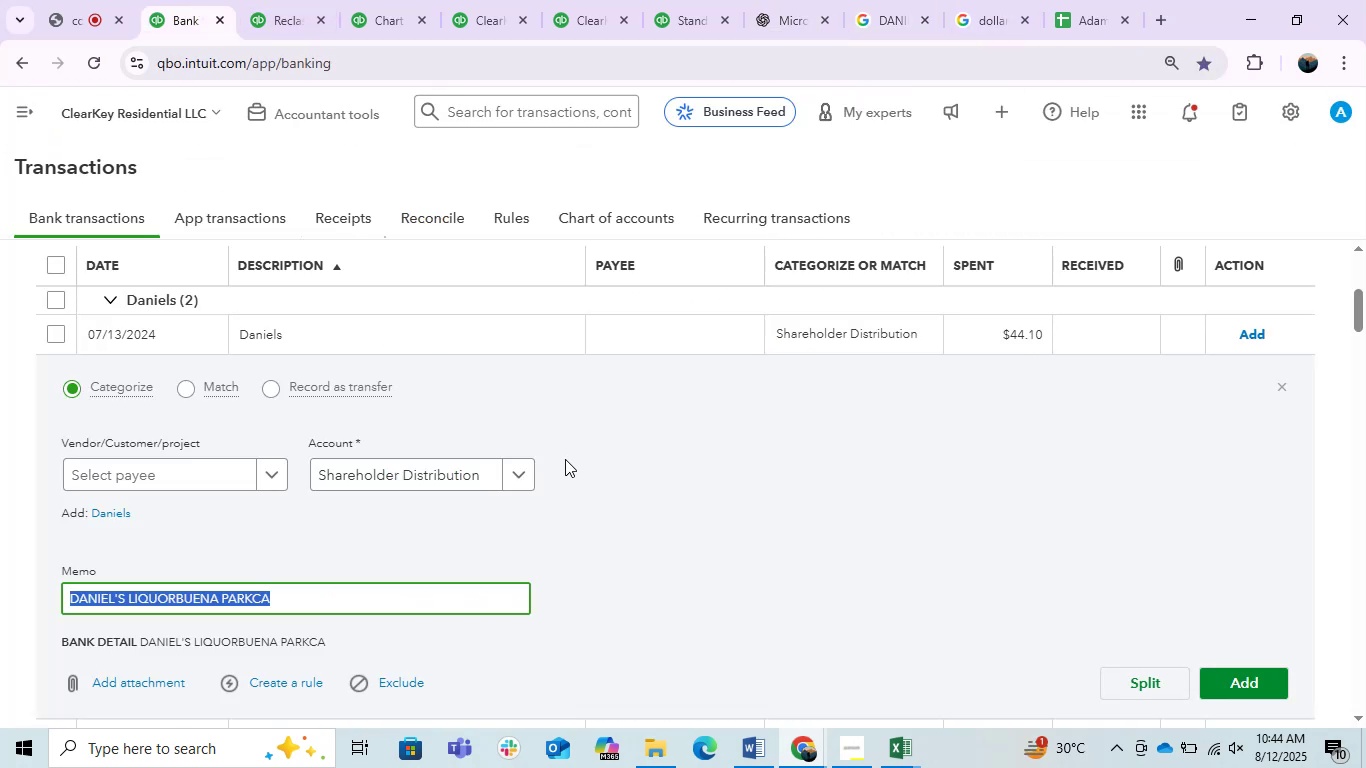 
left_click([152, 601])
 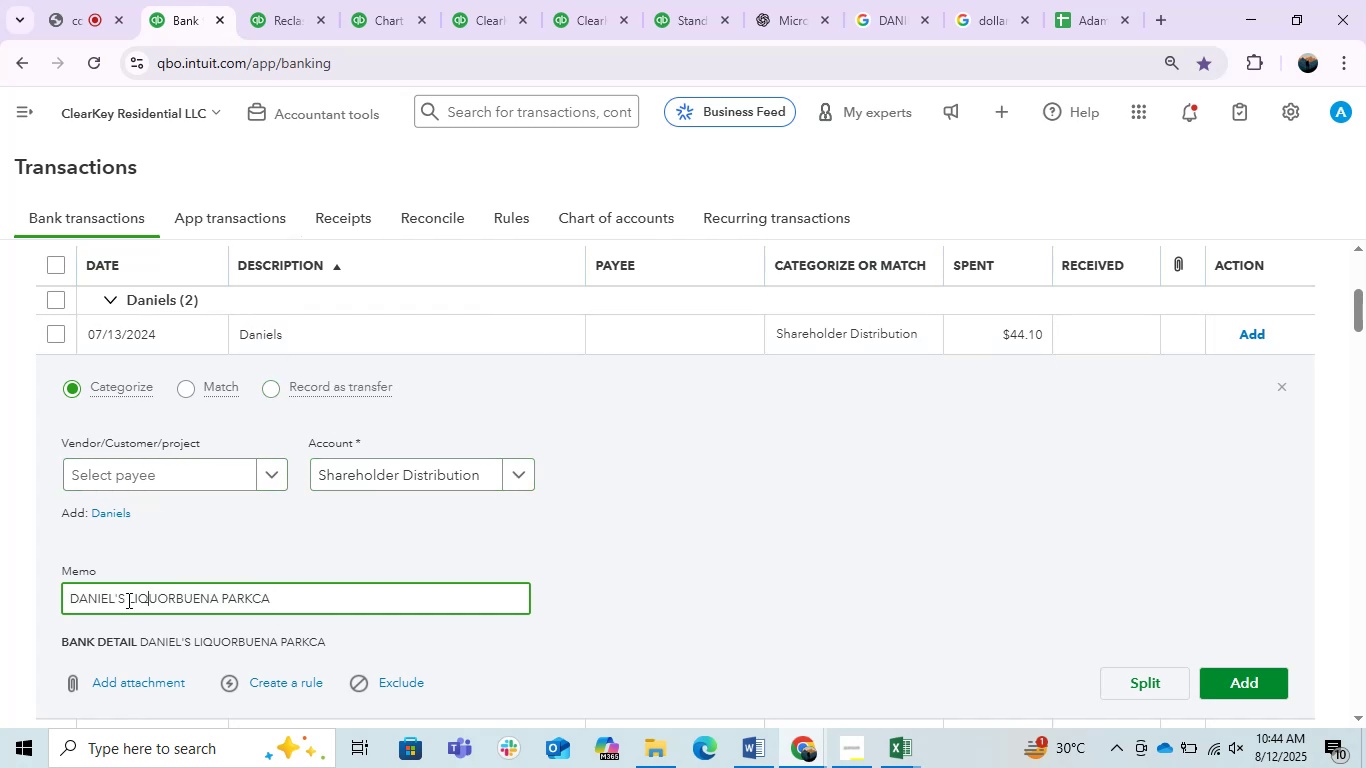 
left_click_drag(start_coordinate=[125, 594], to_coordinate=[40, 572])
 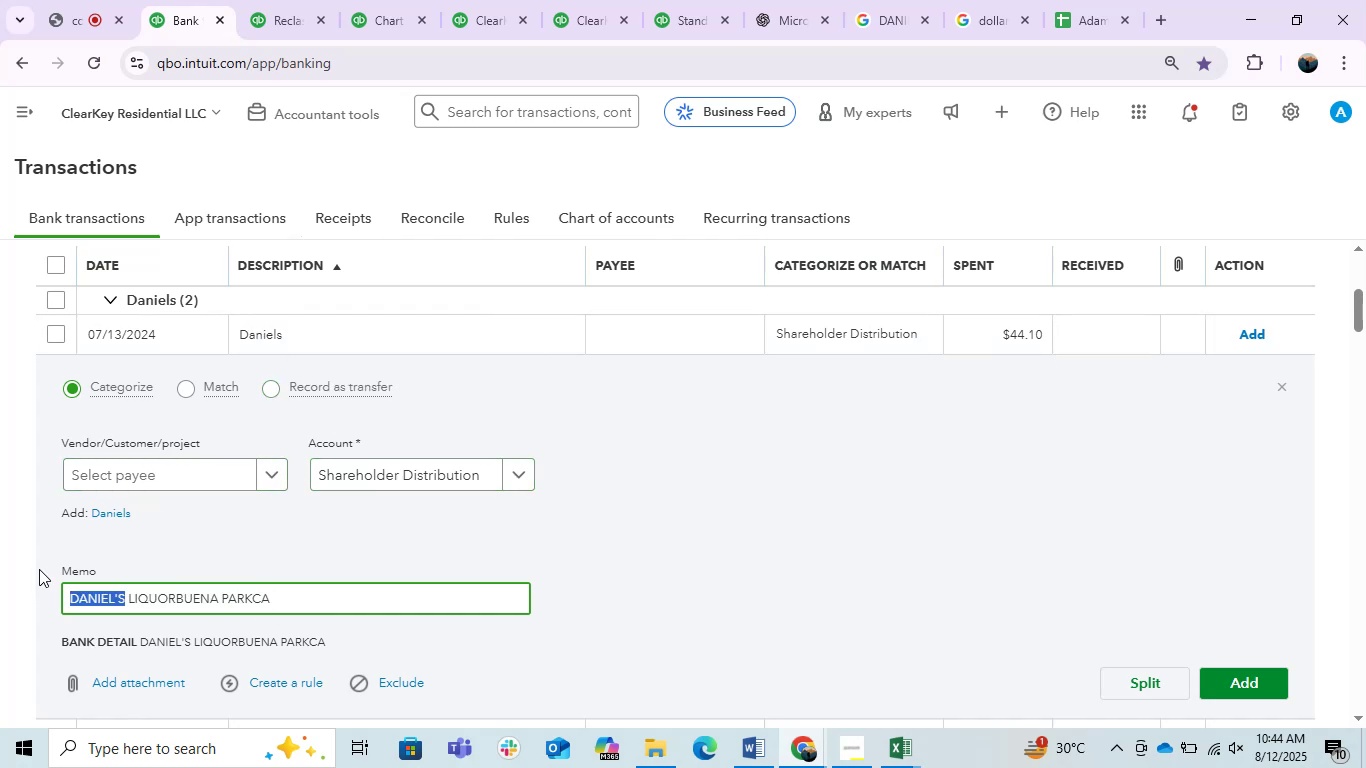 
key(Control+C)
 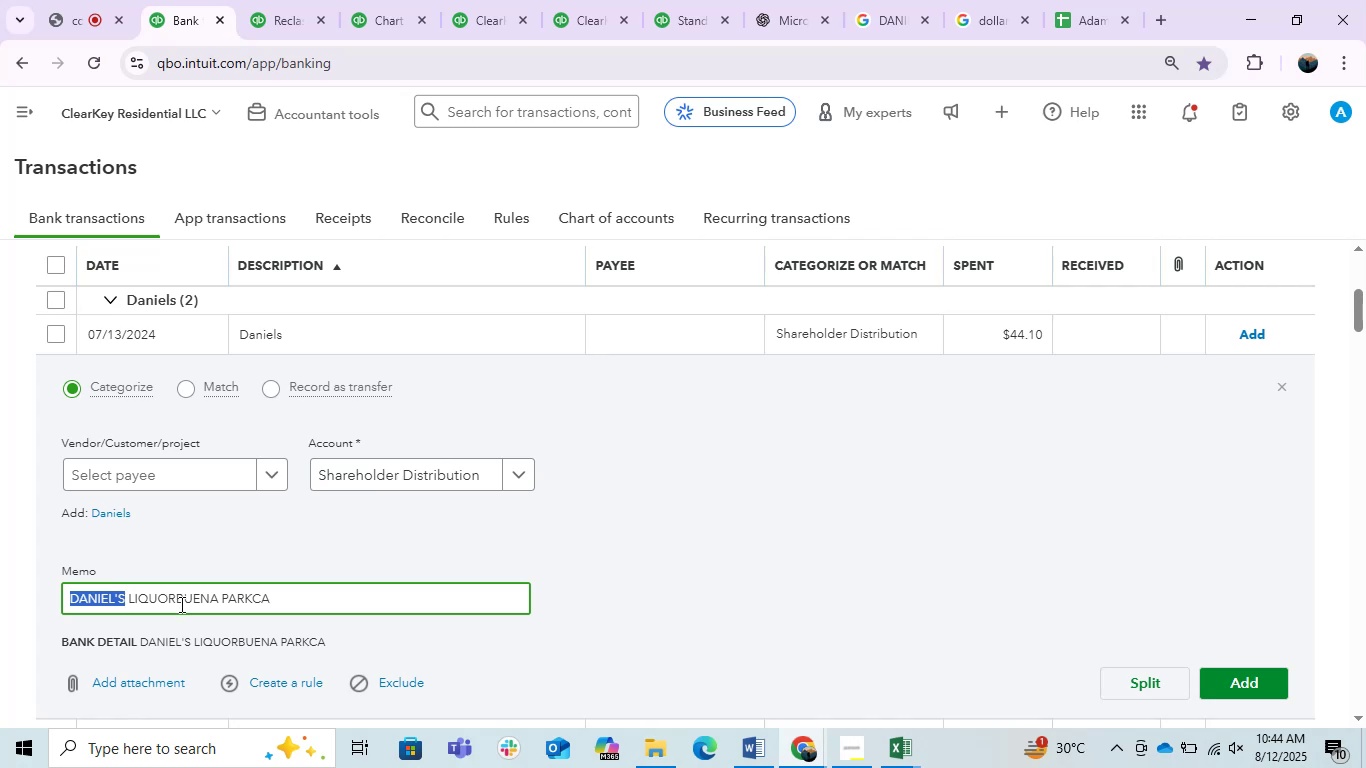 
left_click_drag(start_coordinate=[220, 601], to_coordinate=[0, 597])
 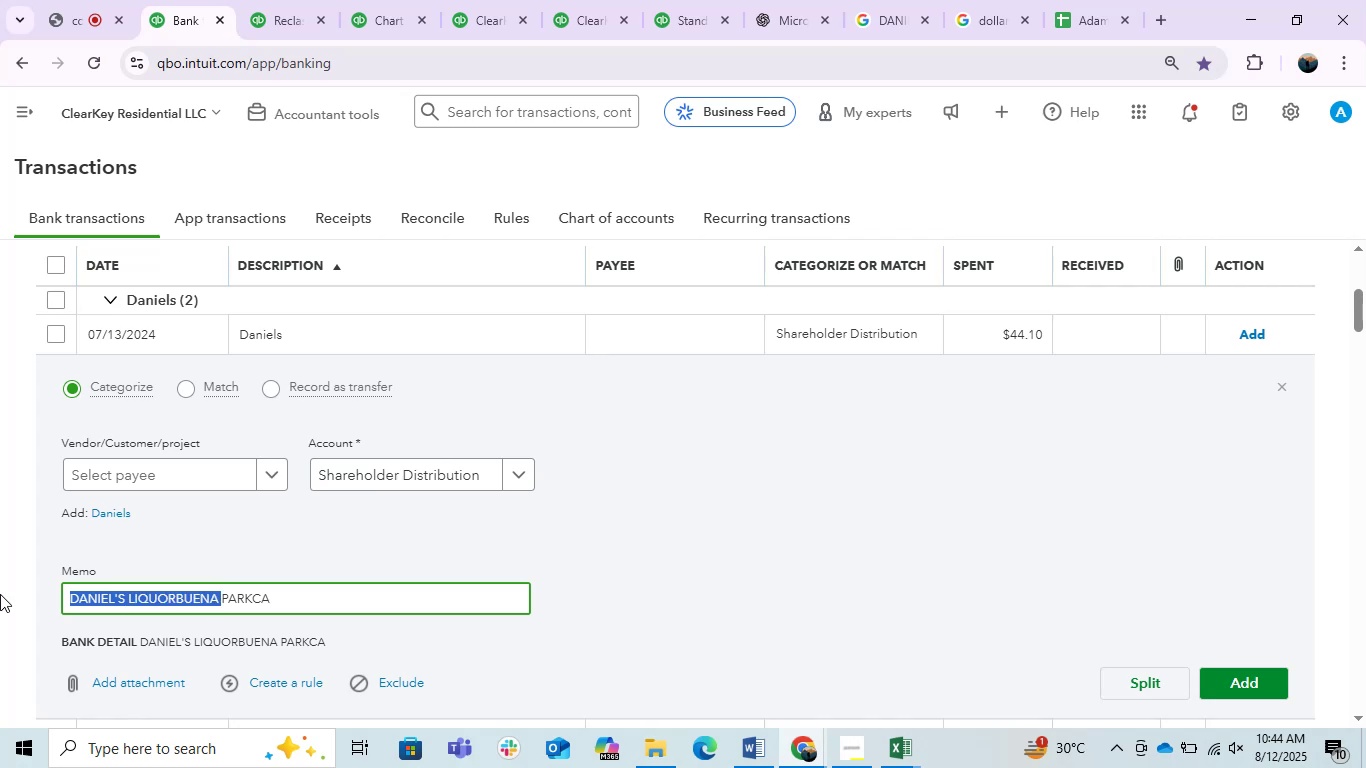 
key(Control+C)
 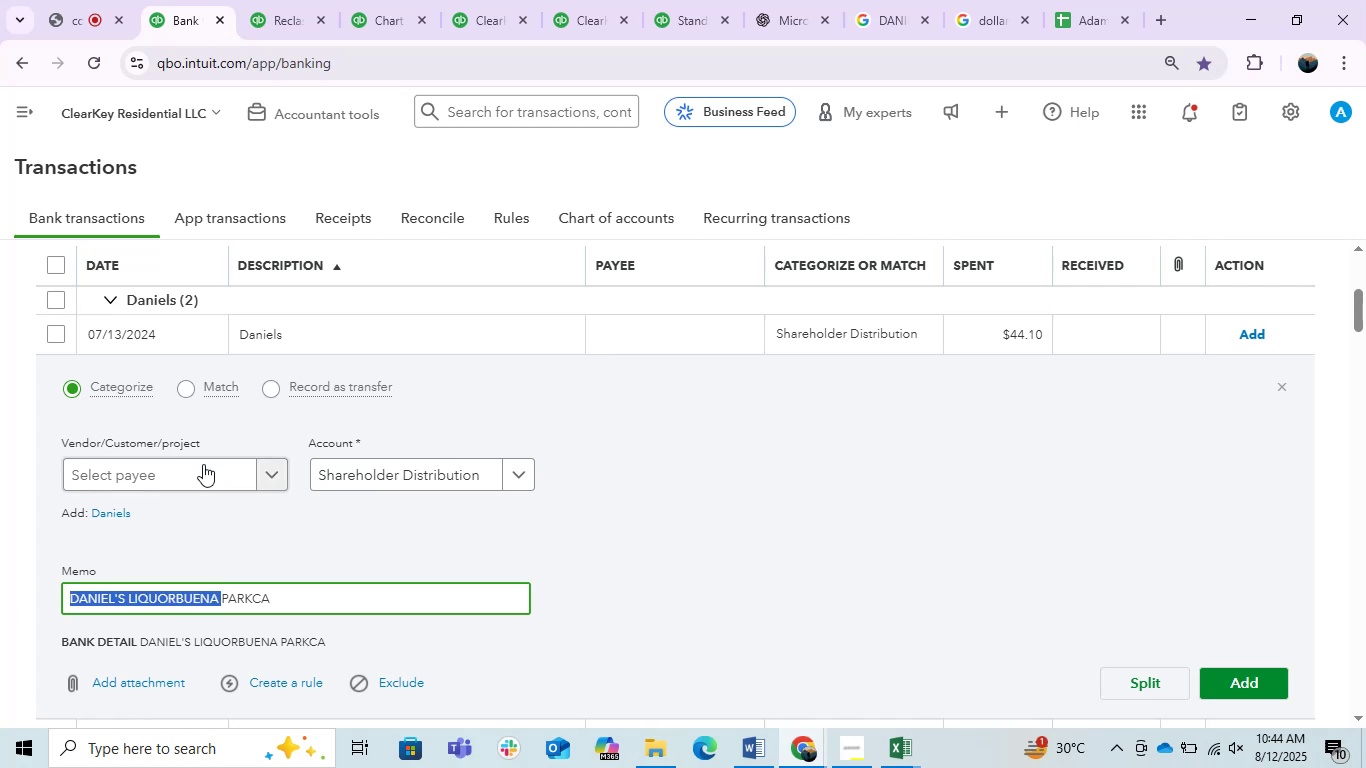 
left_click([204, 462])
 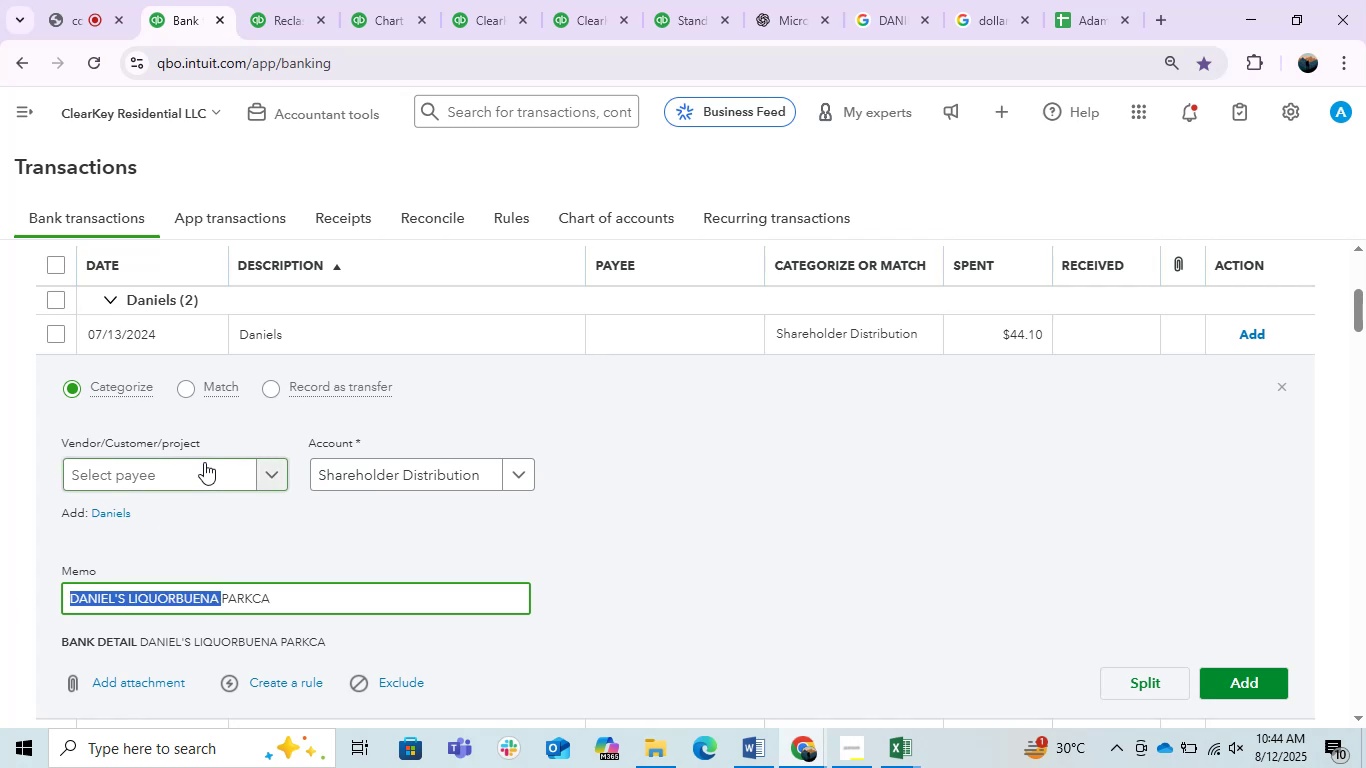 
key(Control+ControlLeft)
 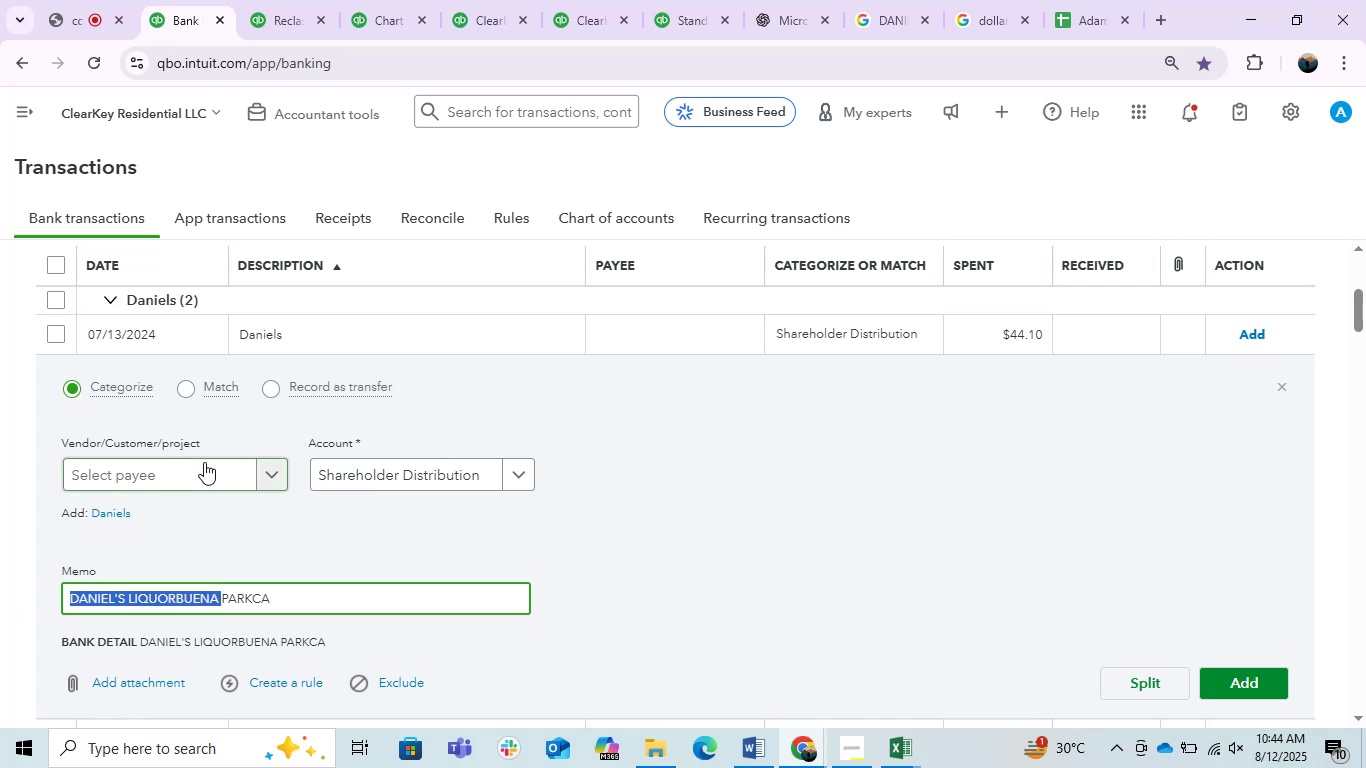 
key(Control+V)
 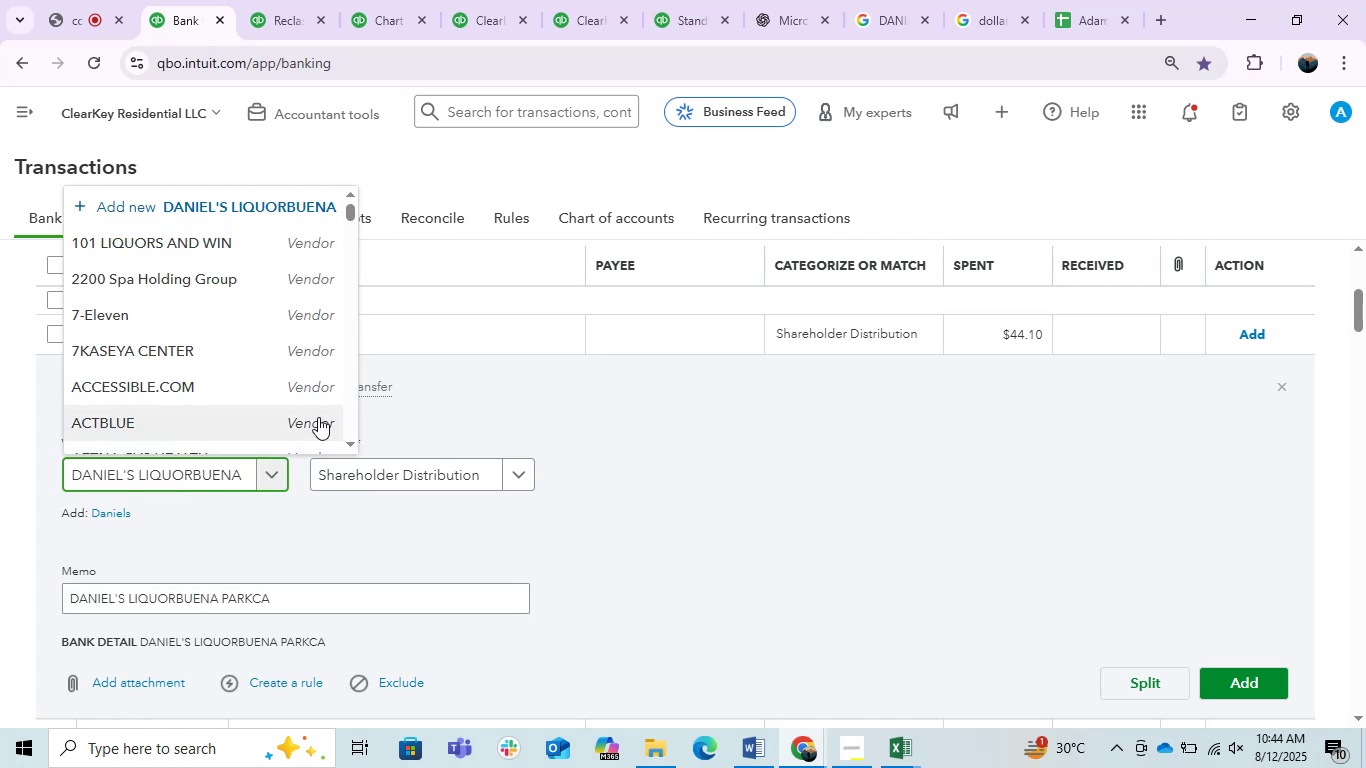 
left_click([287, 437])
 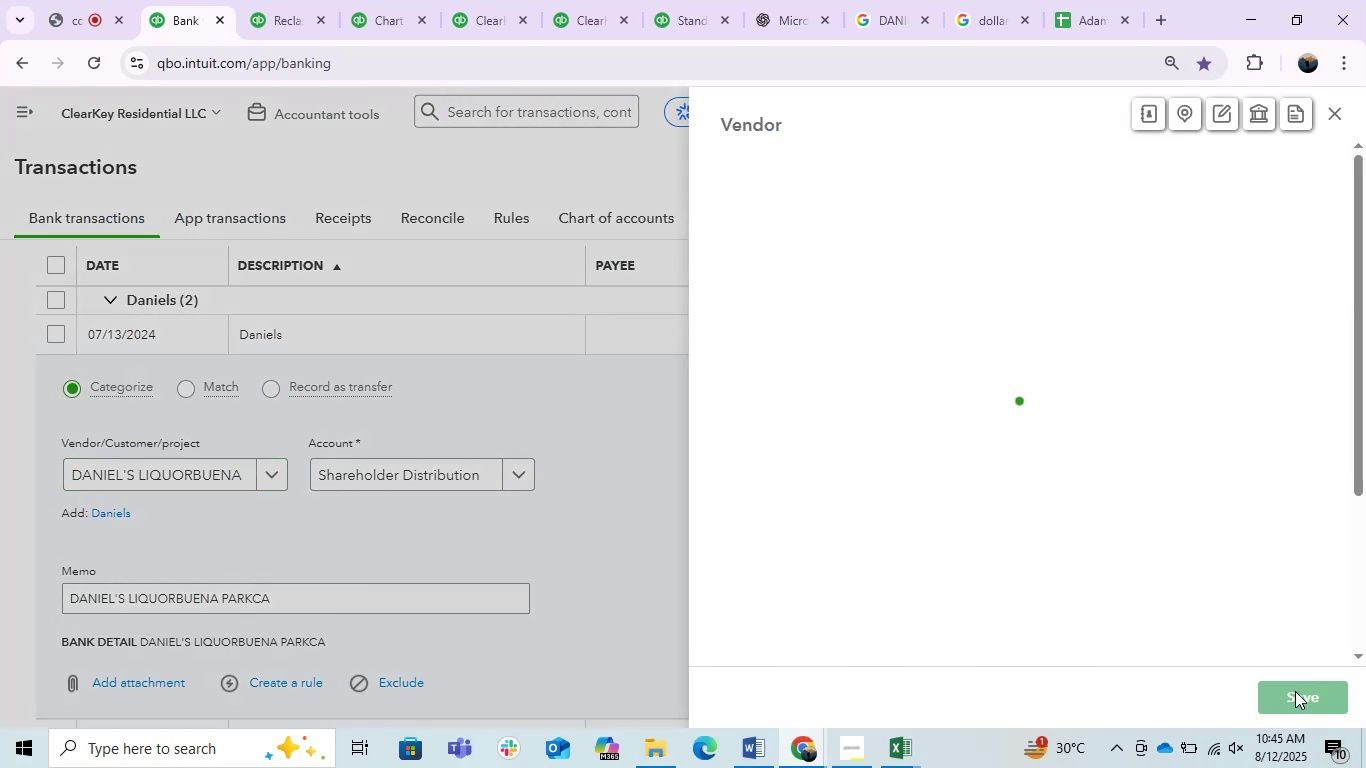 
left_click([1295, 691])
 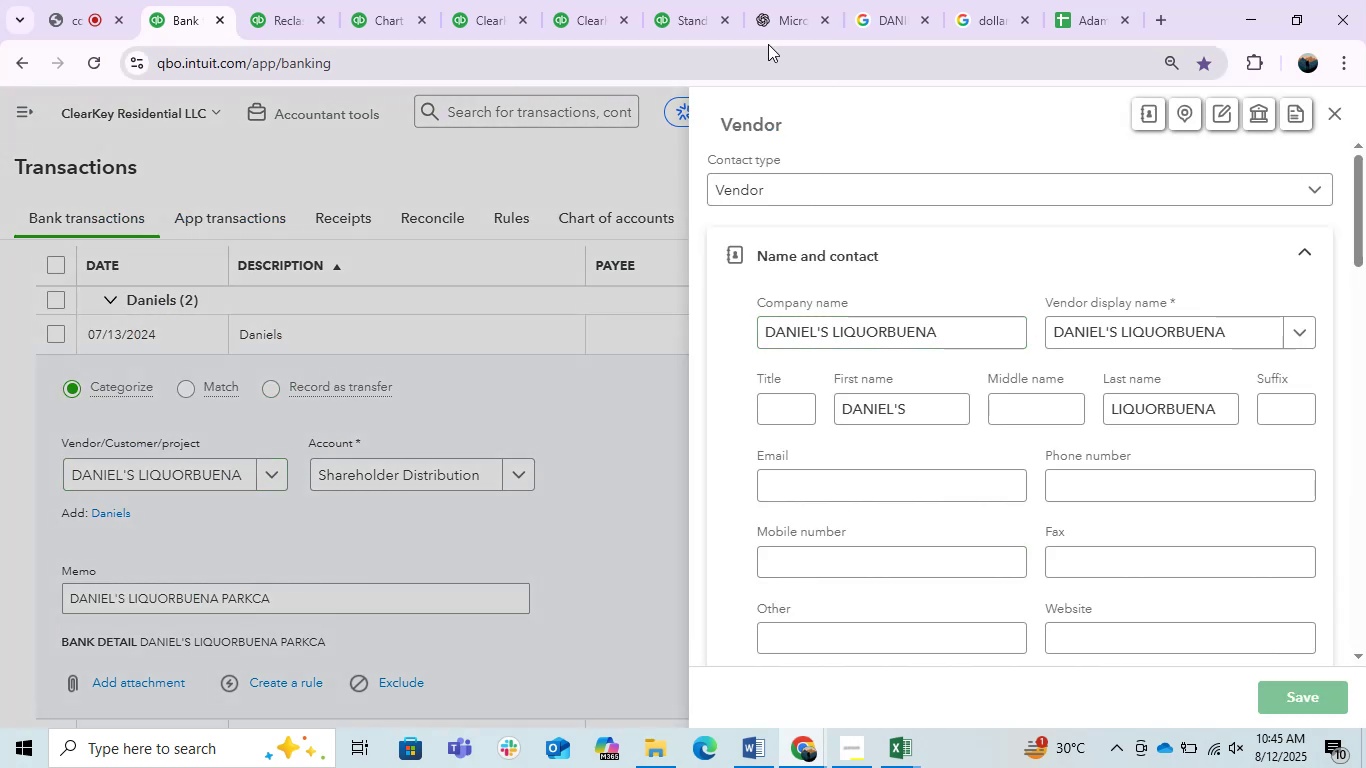 
left_click([776, 0])
 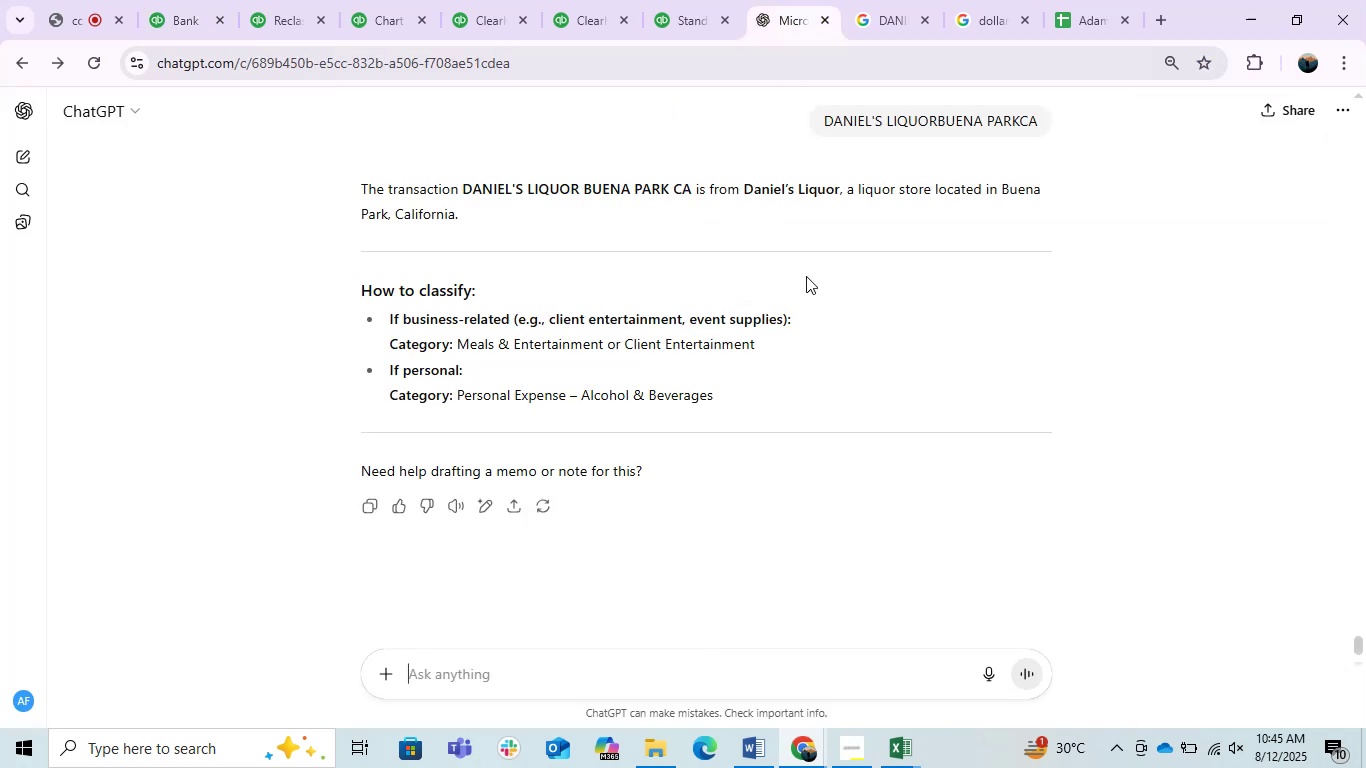 
wait(5.82)
 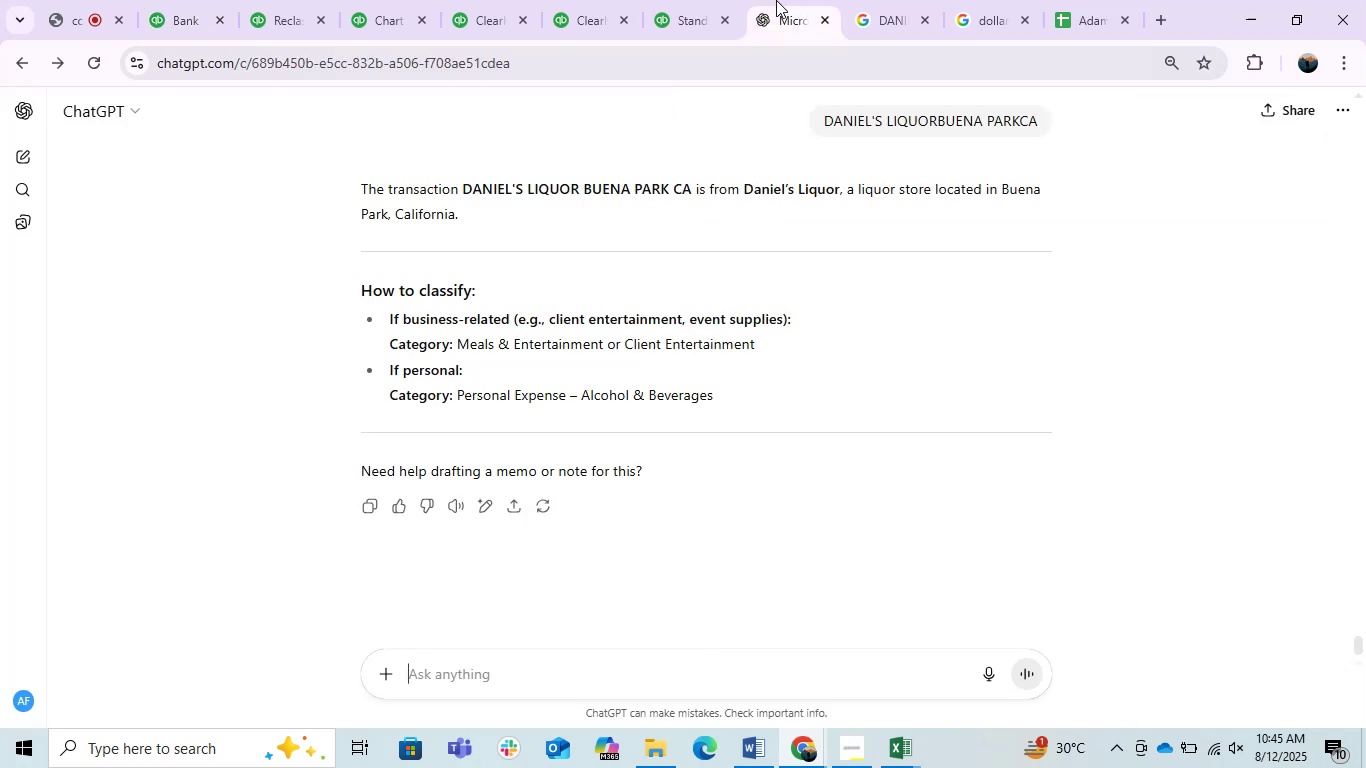 
left_click([207, 0])
 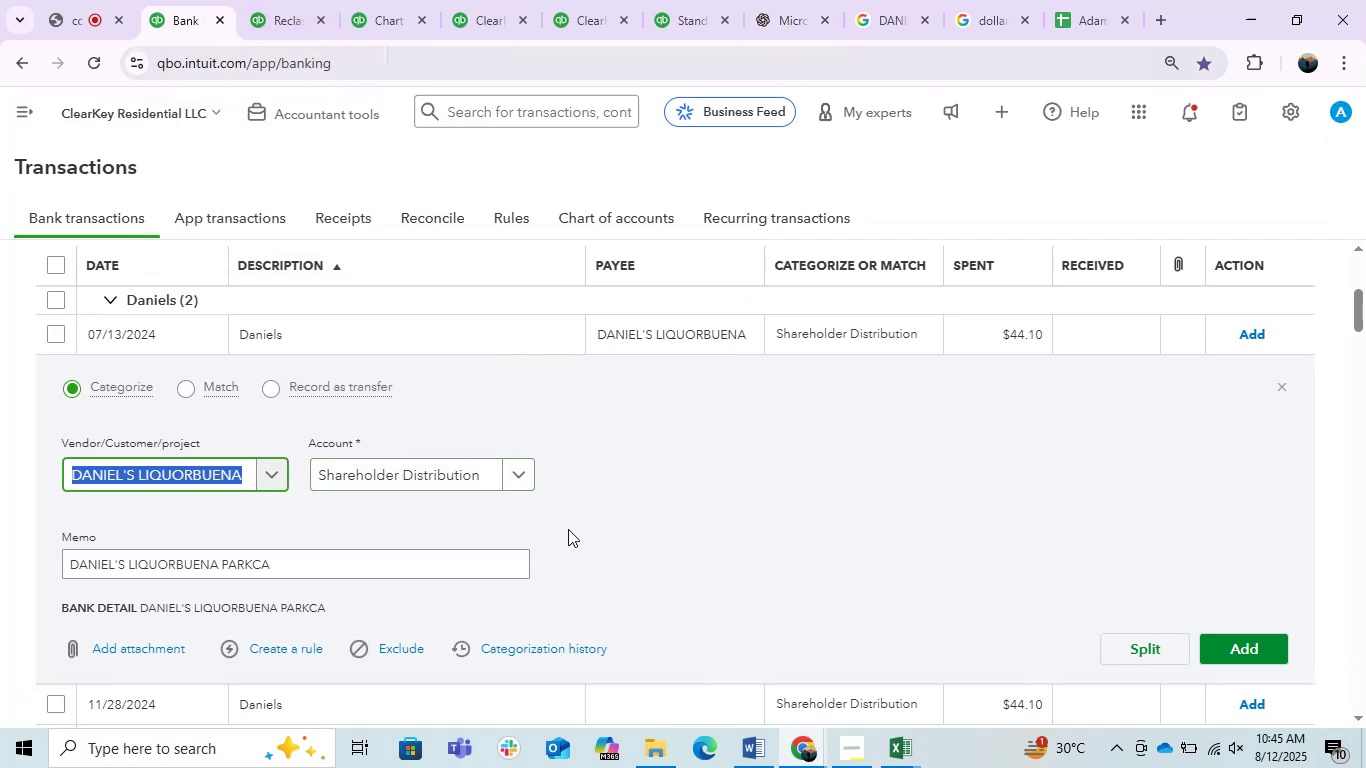 
left_click([450, 484])
 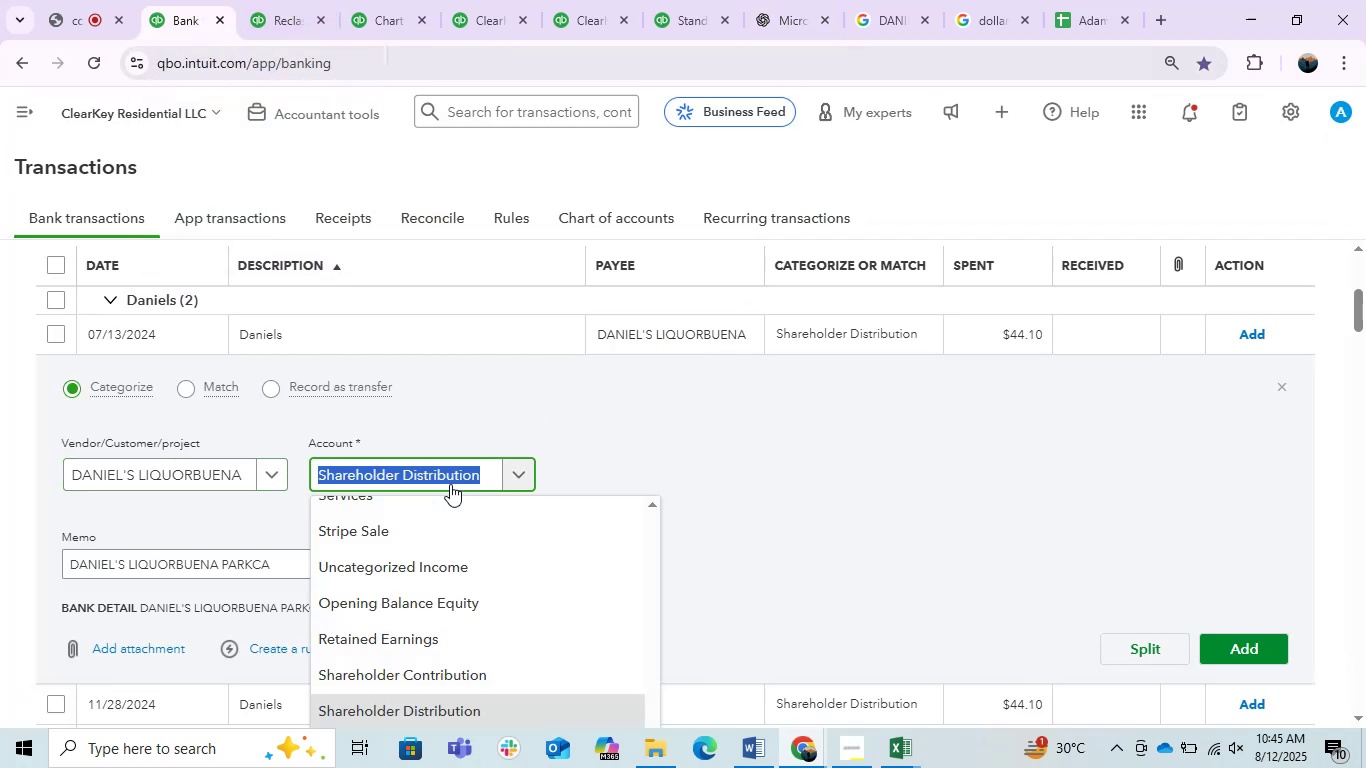 
type(mea)
 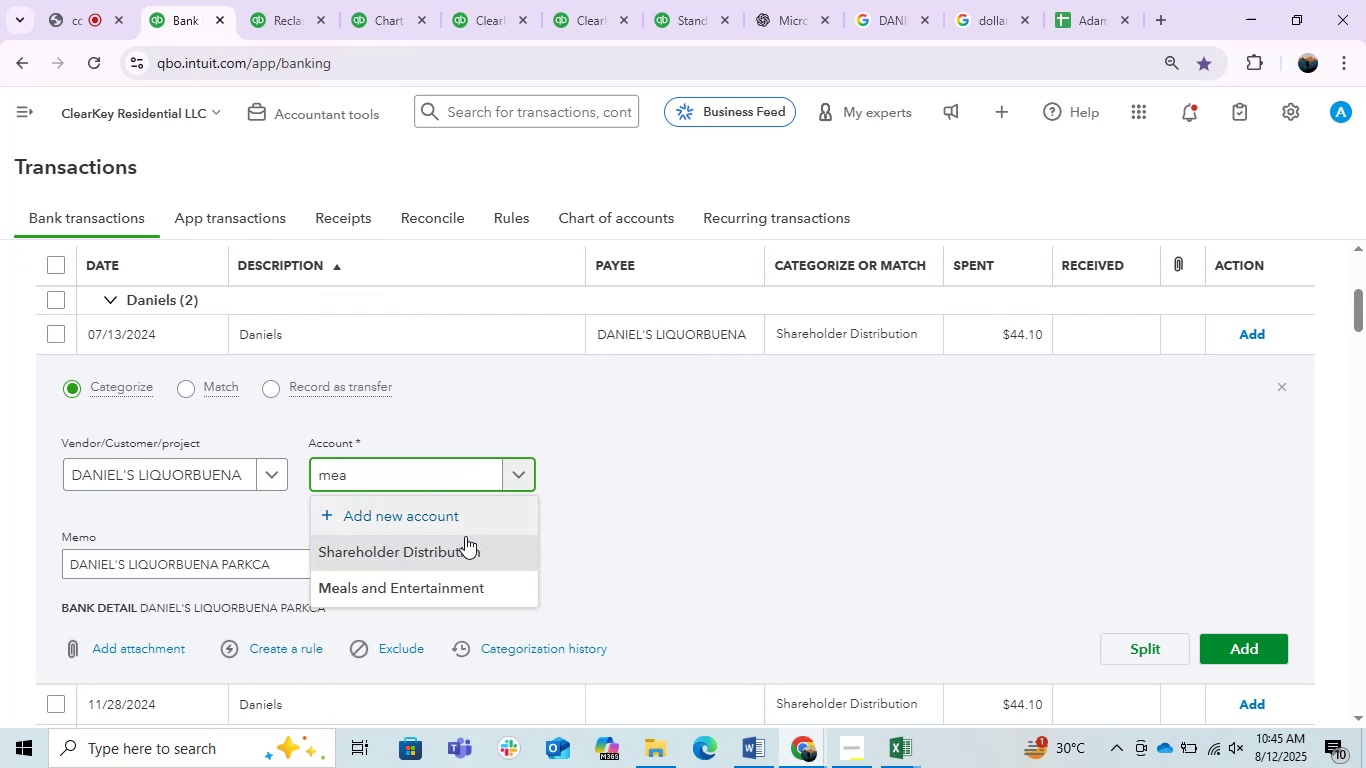 
left_click([449, 576])
 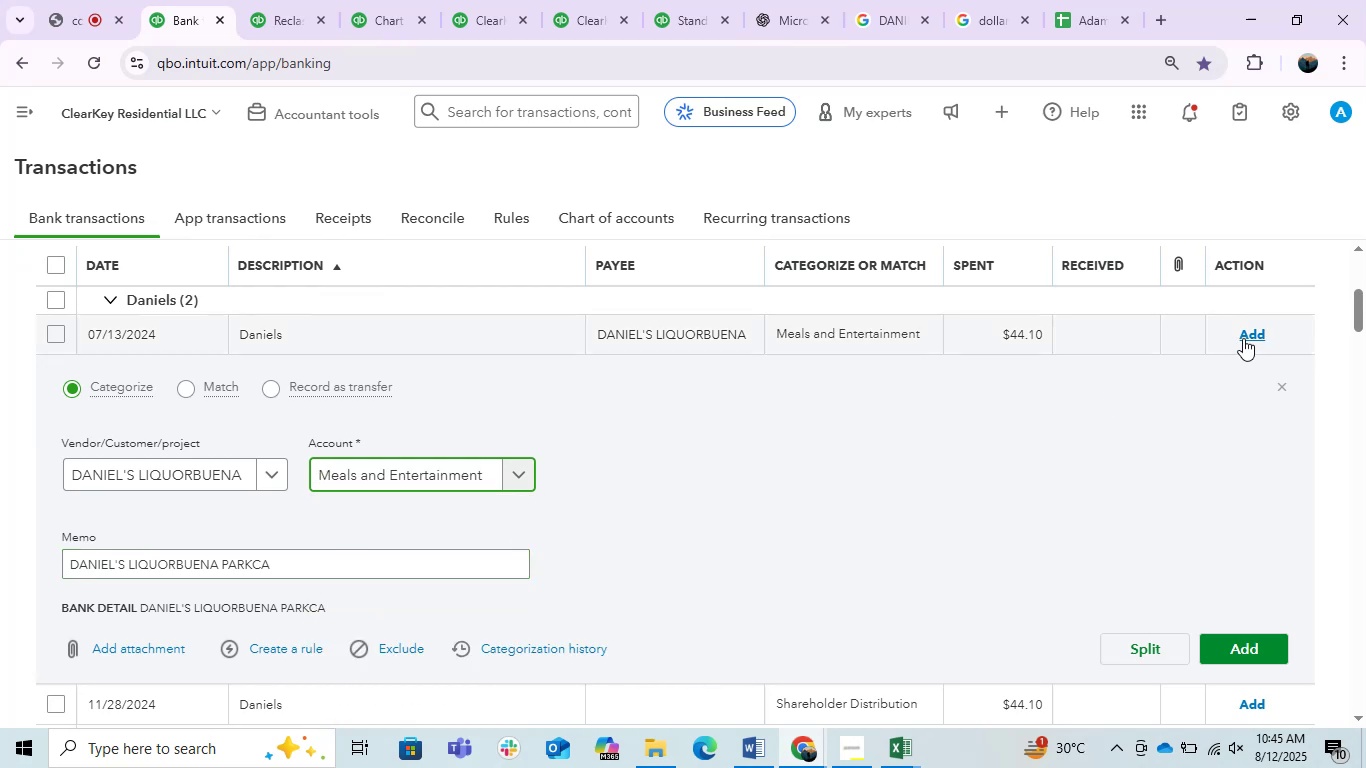 
left_click([1262, 333])
 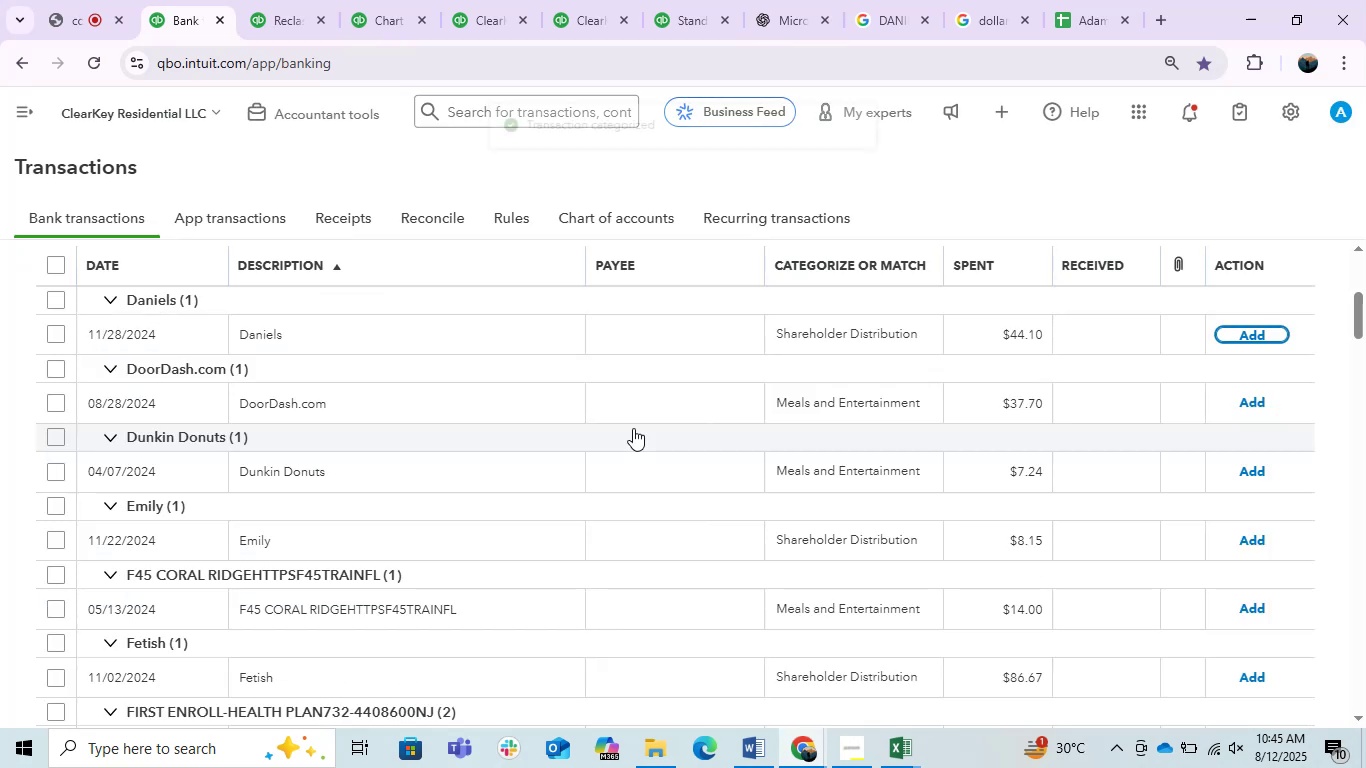 
left_click([455, 349])
 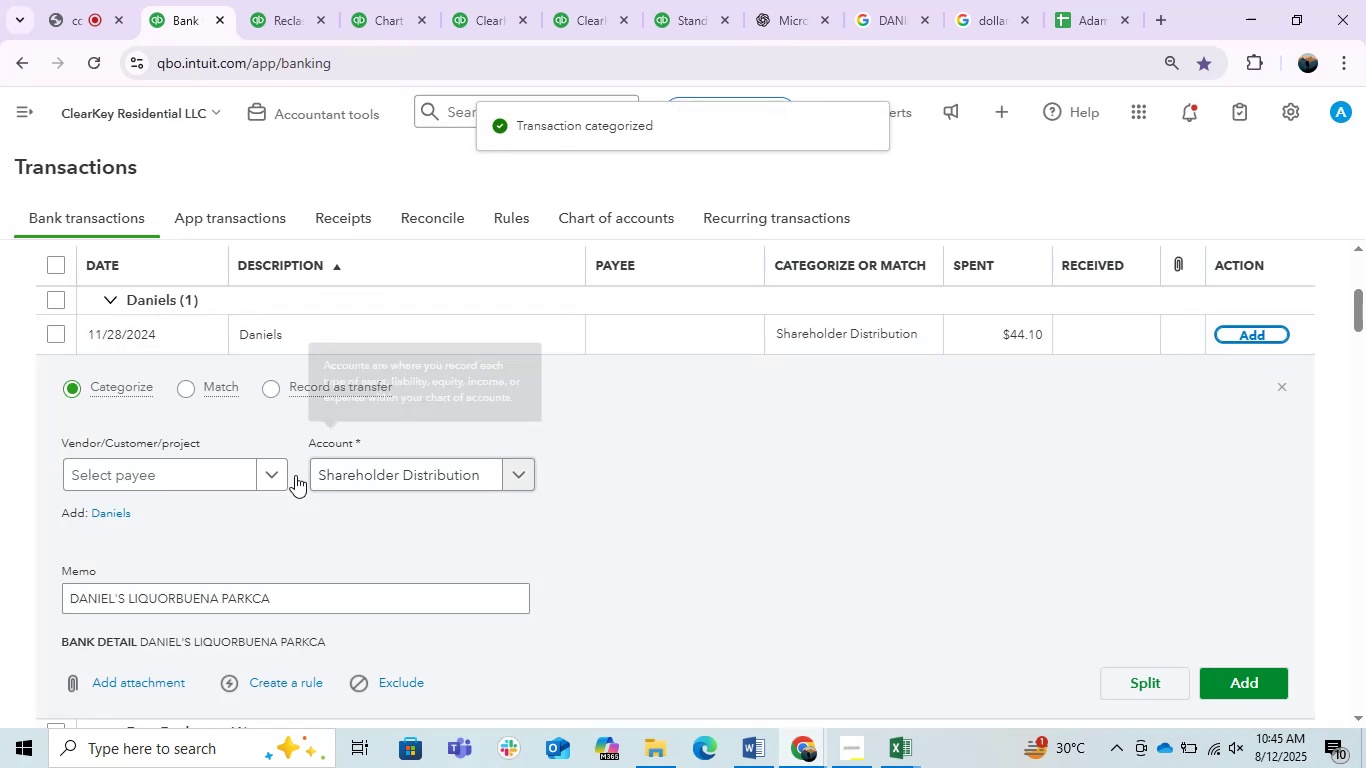 
left_click([204, 473])
 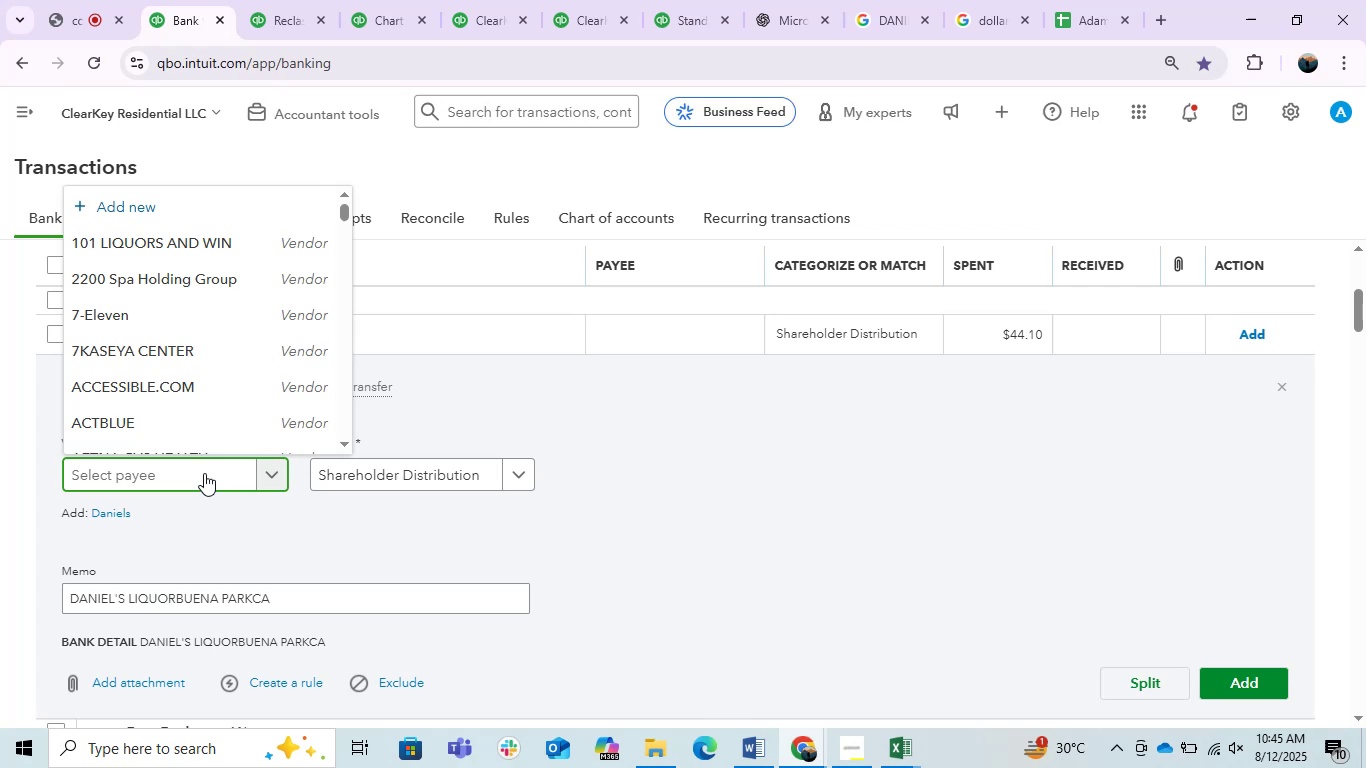 
type(denis)
key(Backspace)
key(Backspace)
key(Backspace)
key(Backspace)
type(ani)
 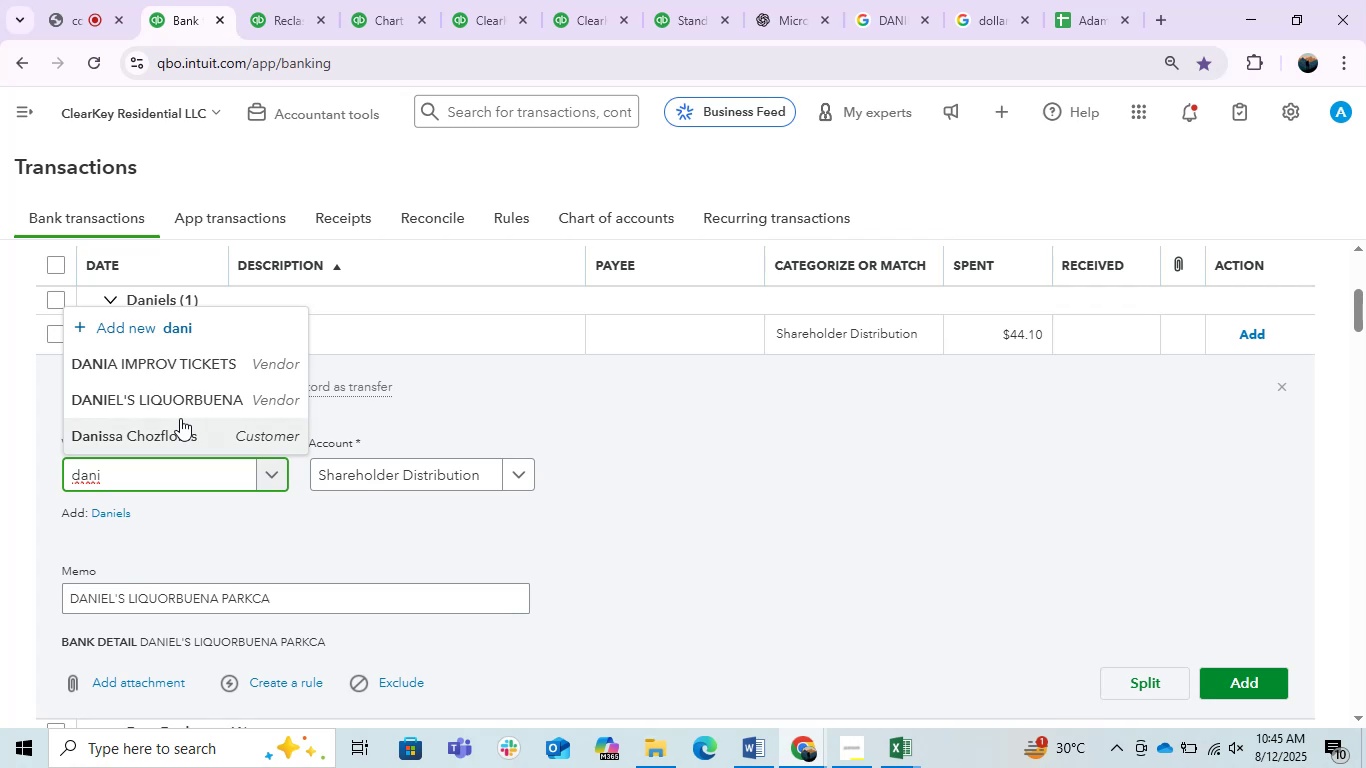 
left_click([178, 393])
 